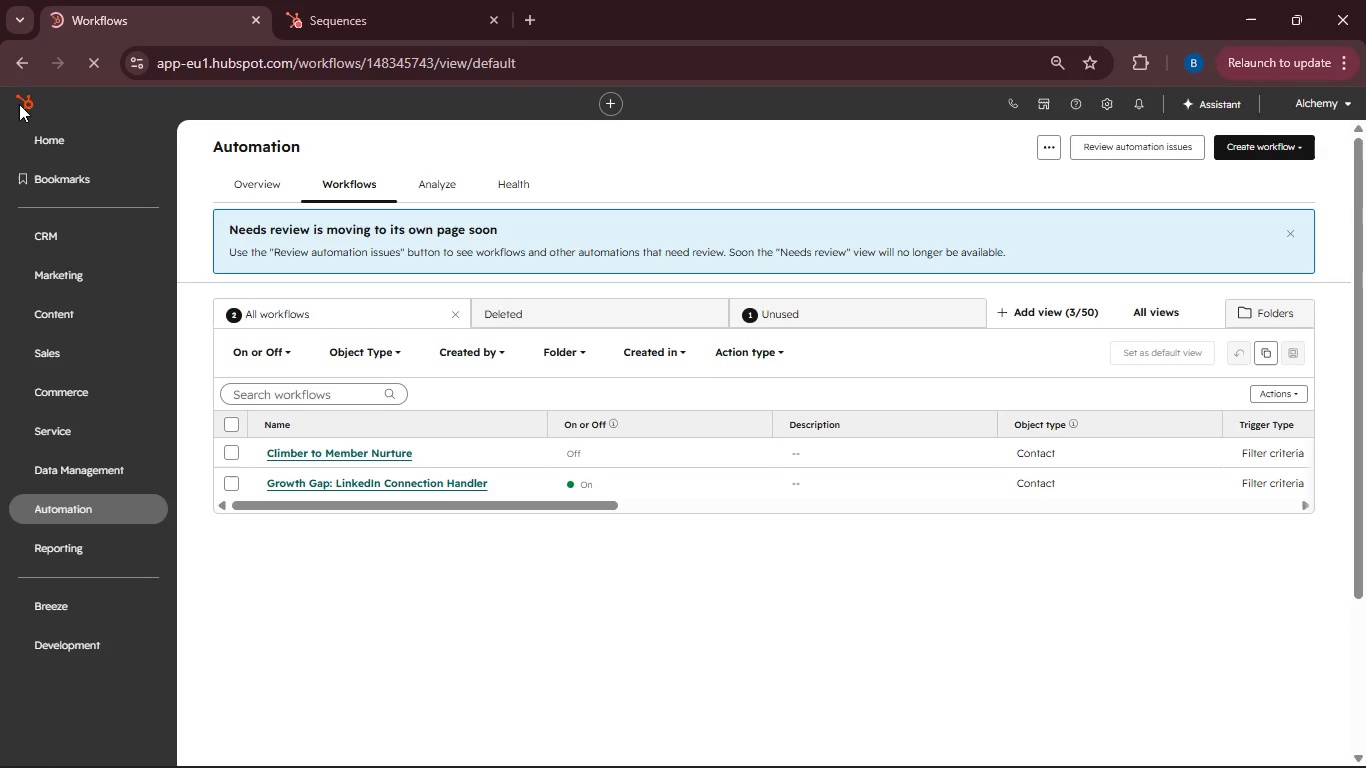 
left_click([109, 545])
 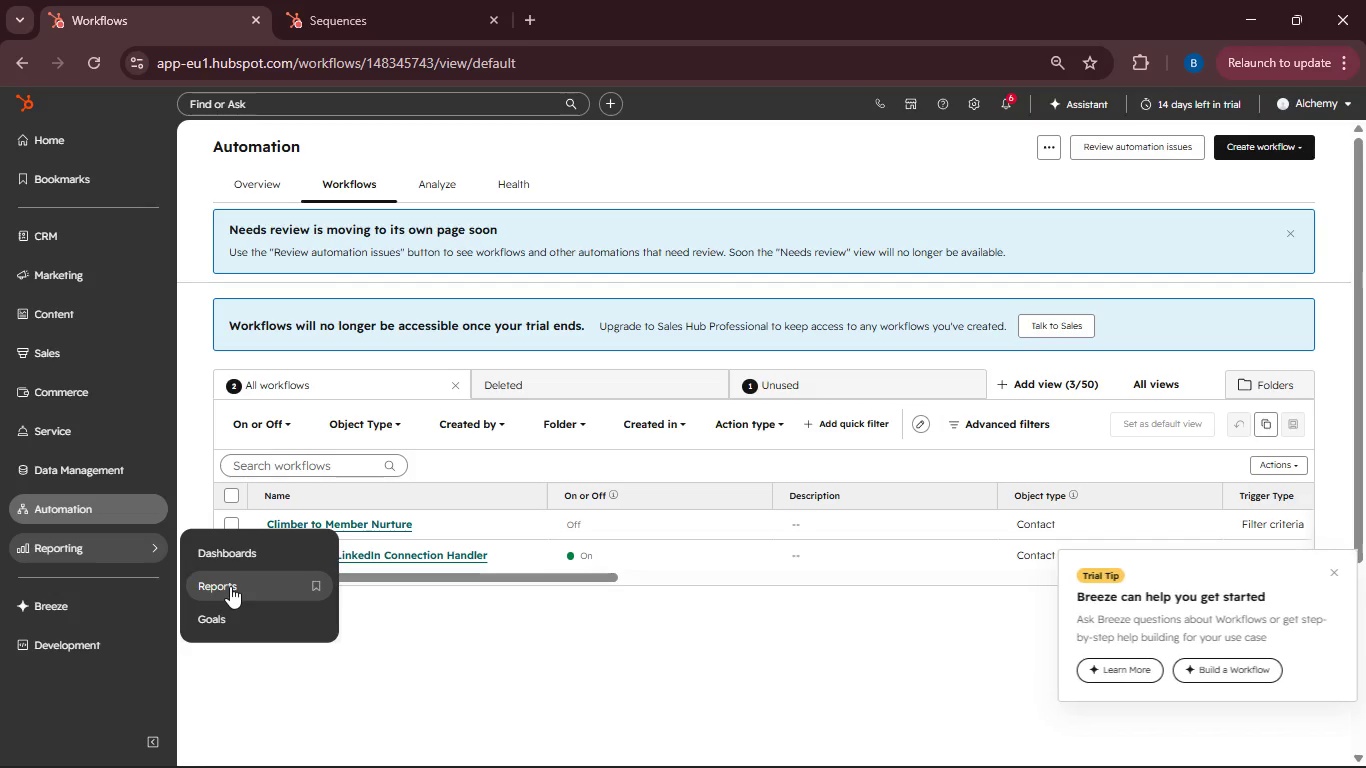 
left_click([230, 586])
 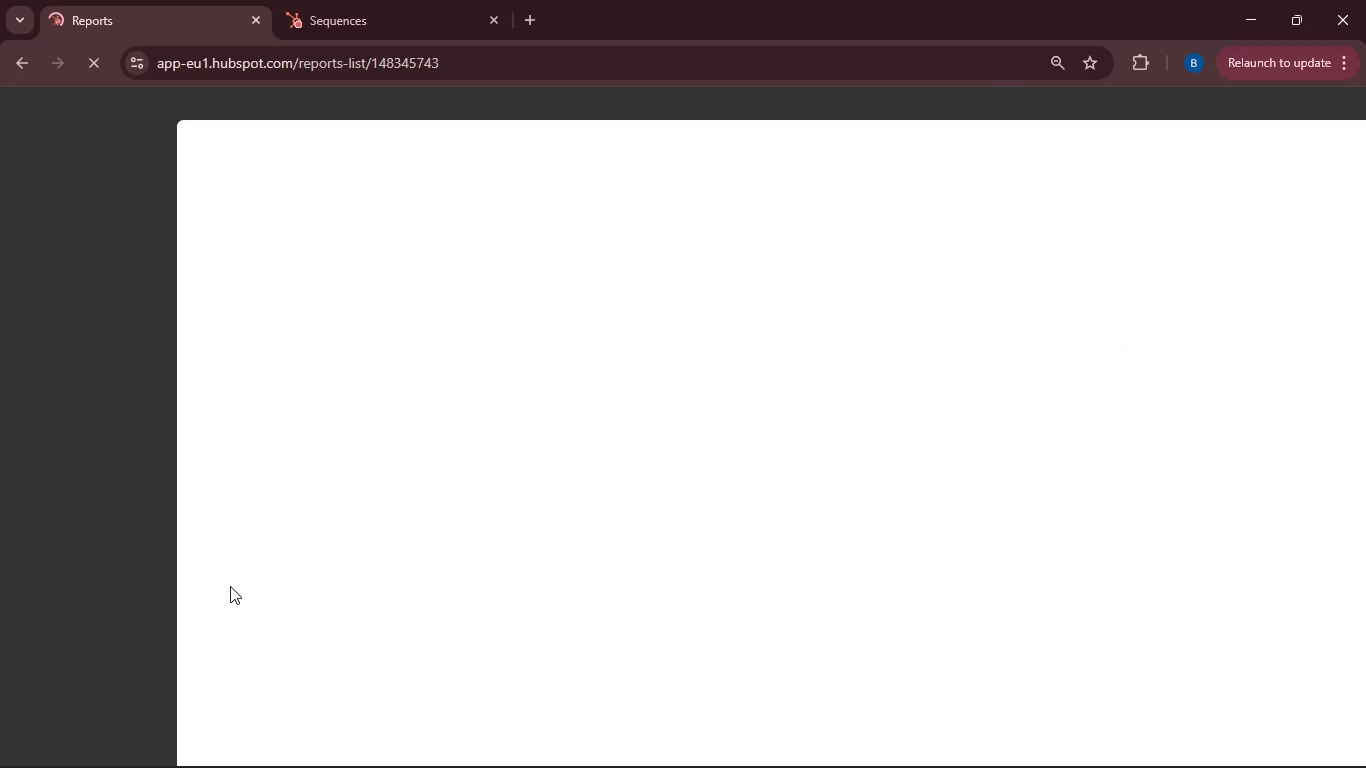 
mouse_move([1014, 572])
 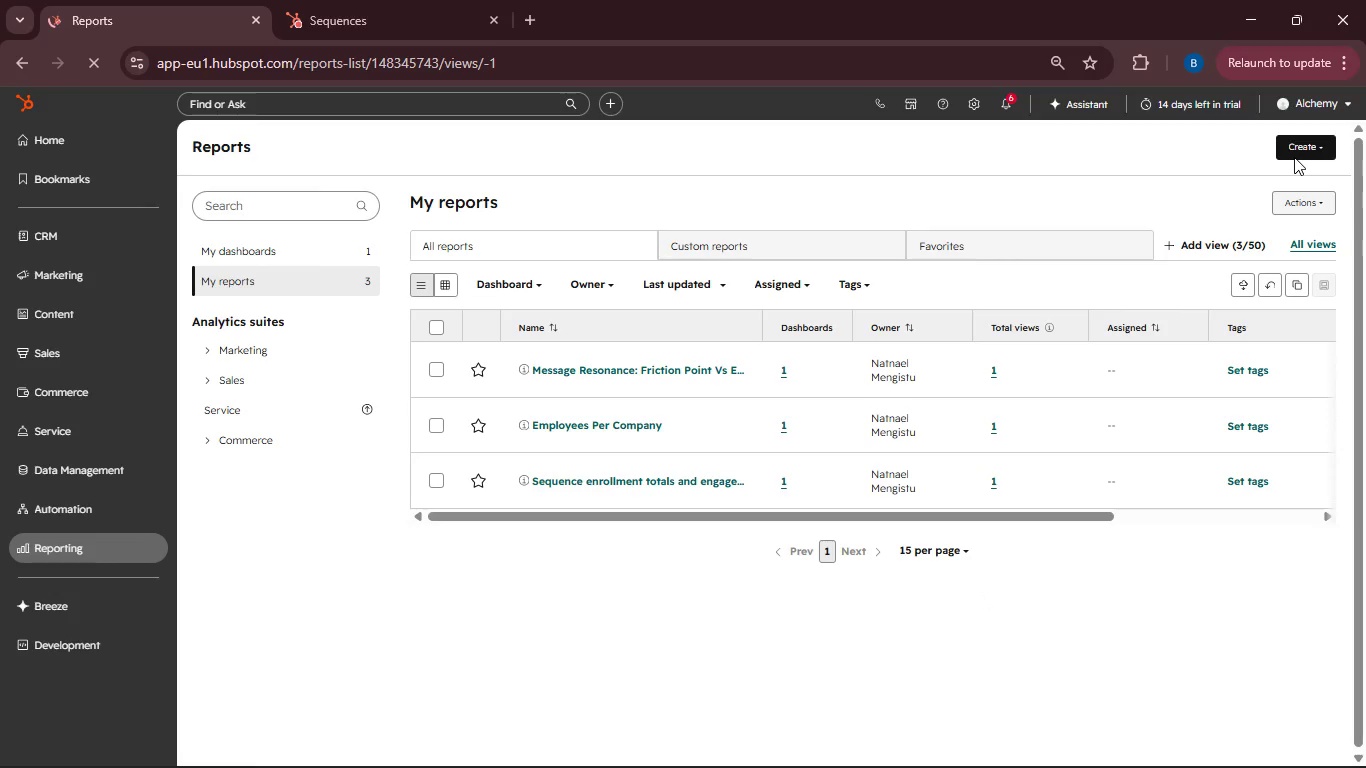 
left_click([1293, 155])
 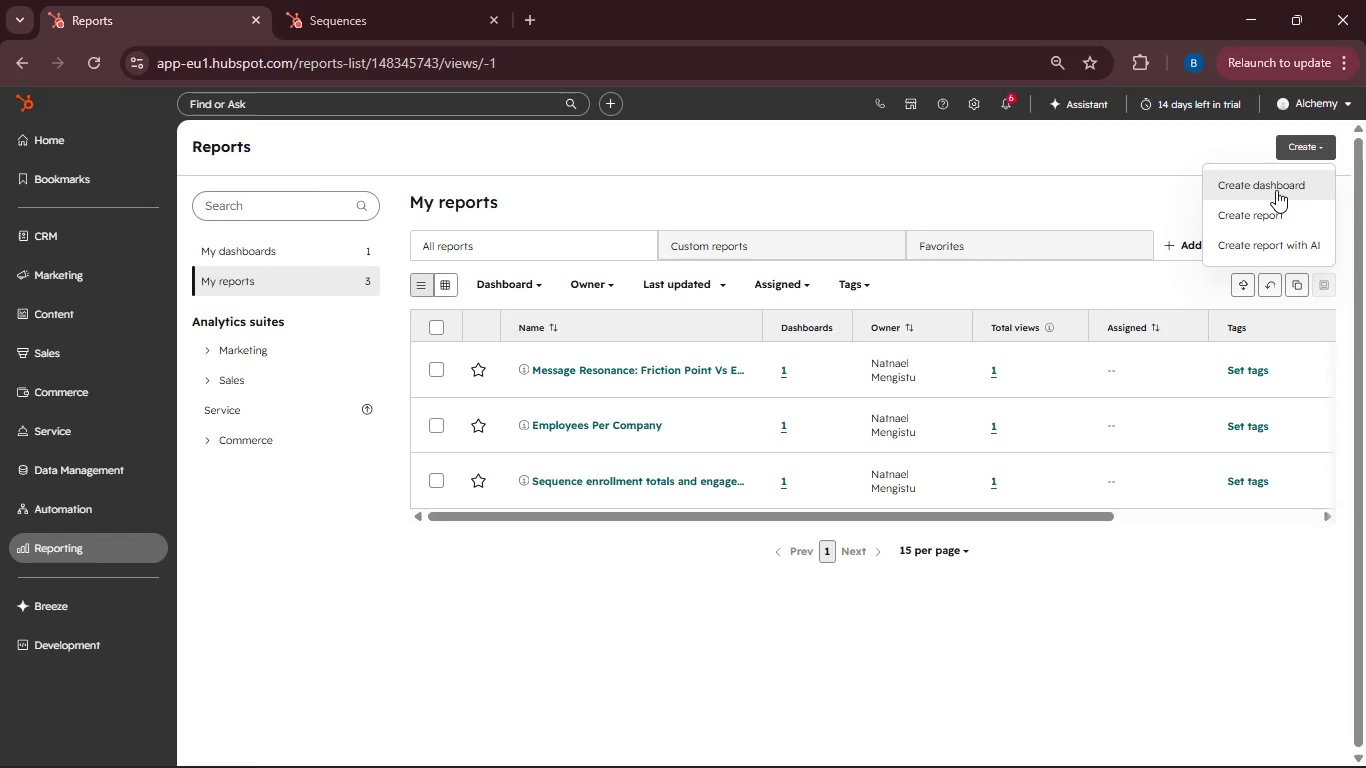 
left_click([1276, 190])
 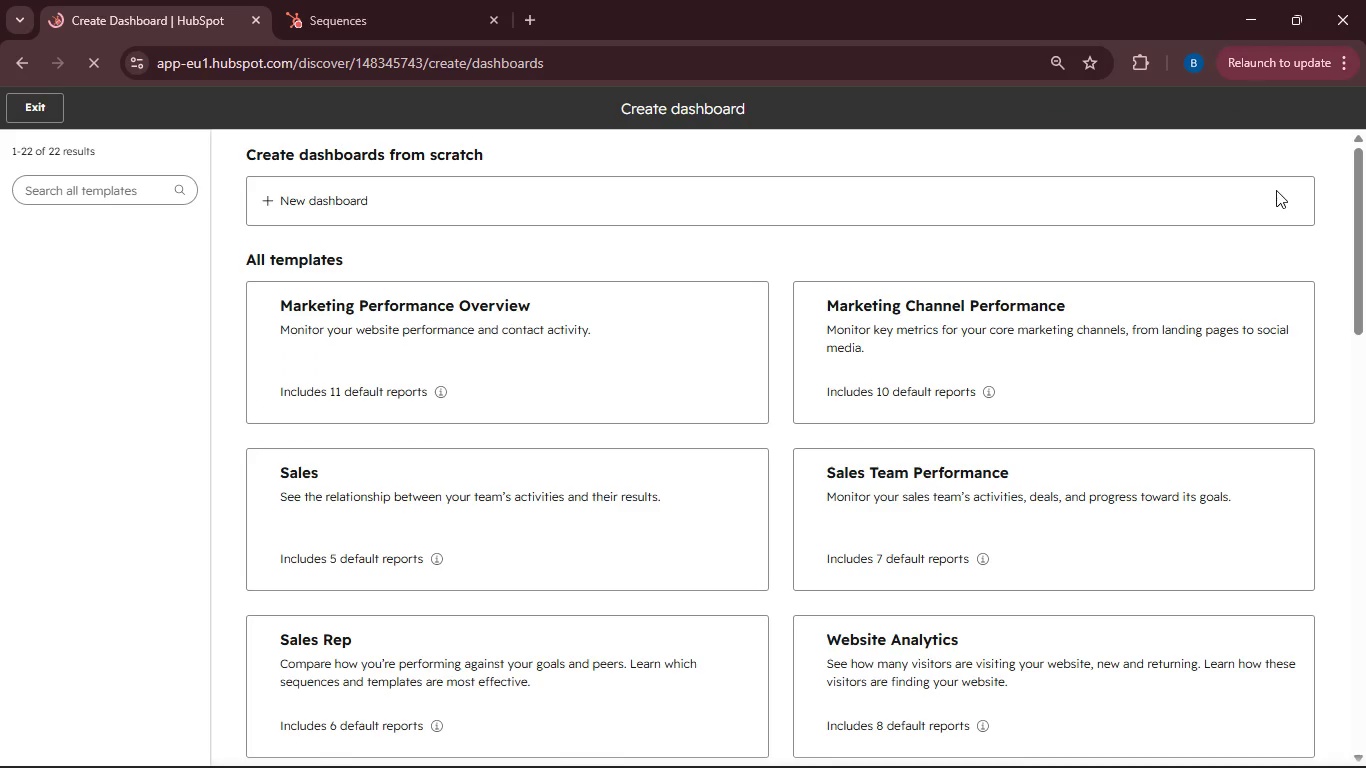 
wait(6.33)
 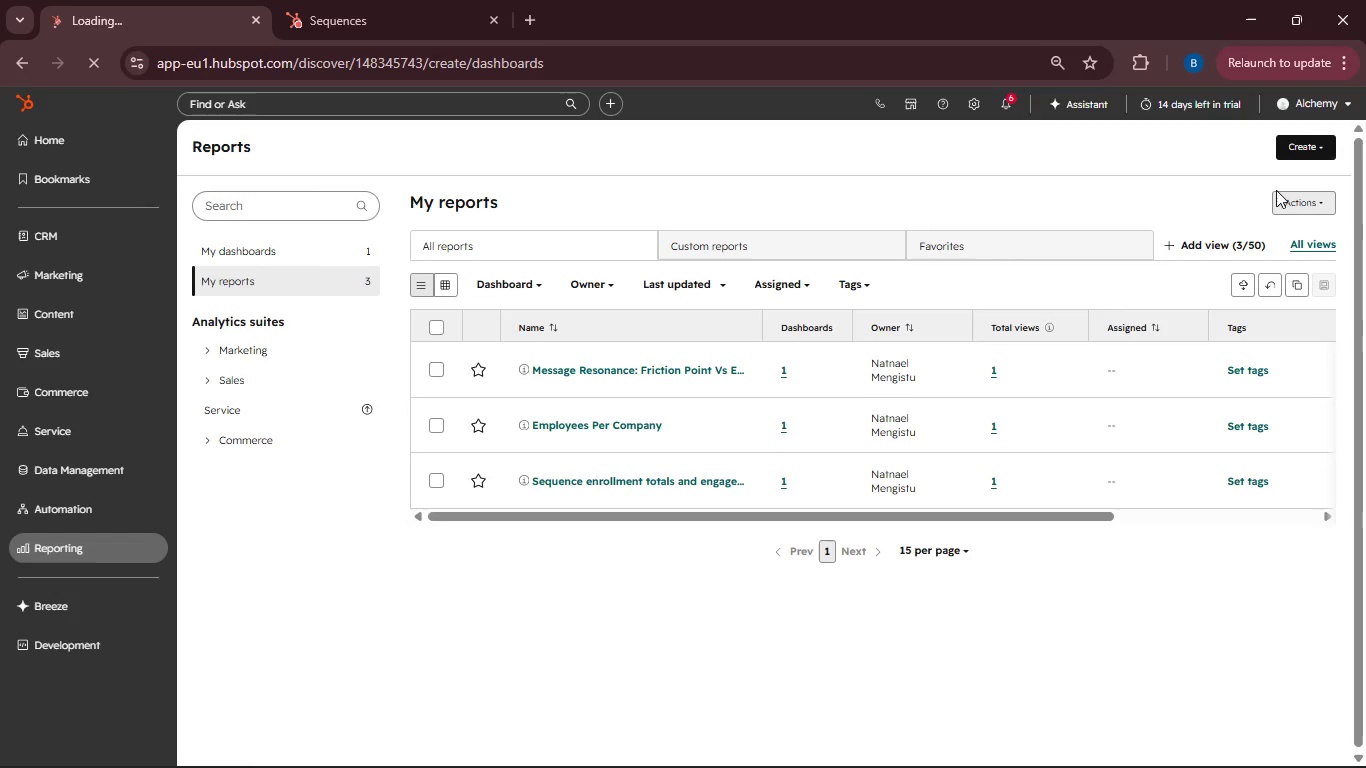 
left_click([395, 210])
 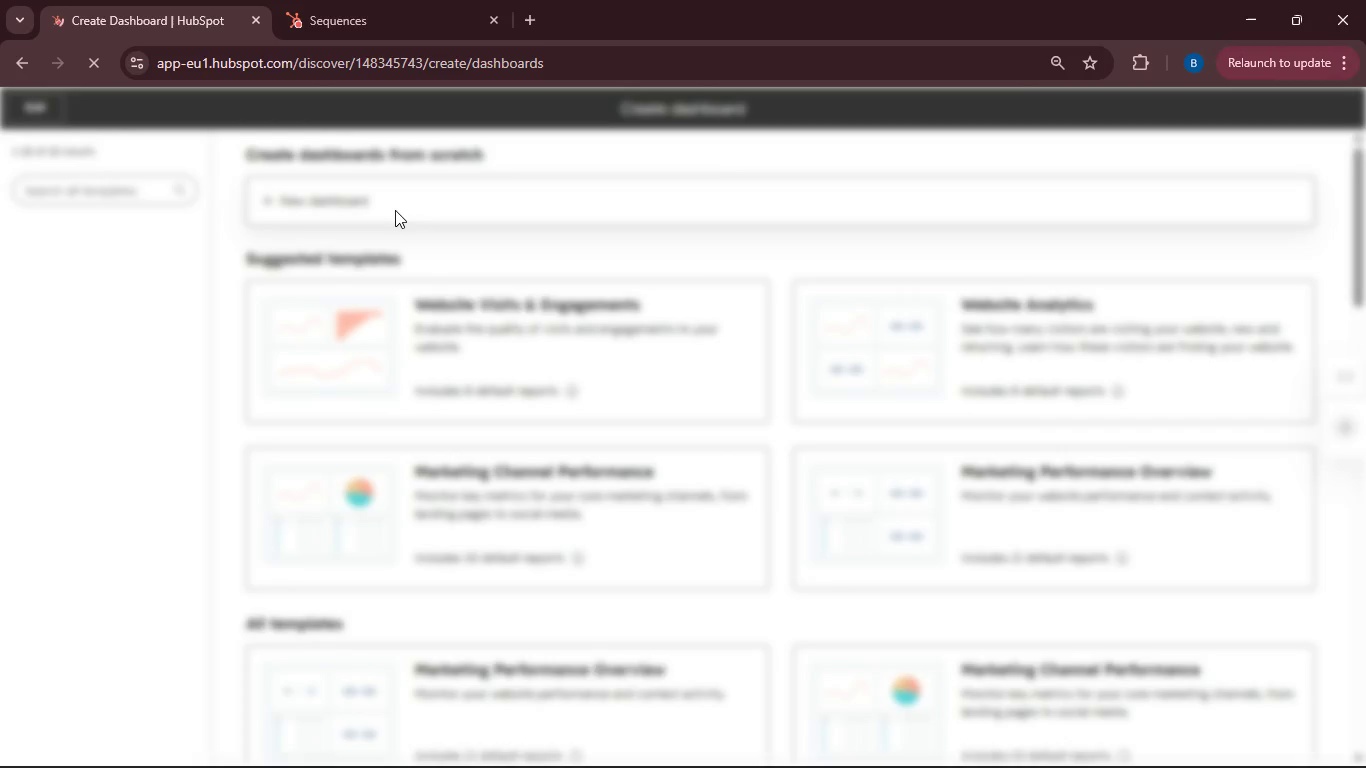 
left_click([1011, 216])
 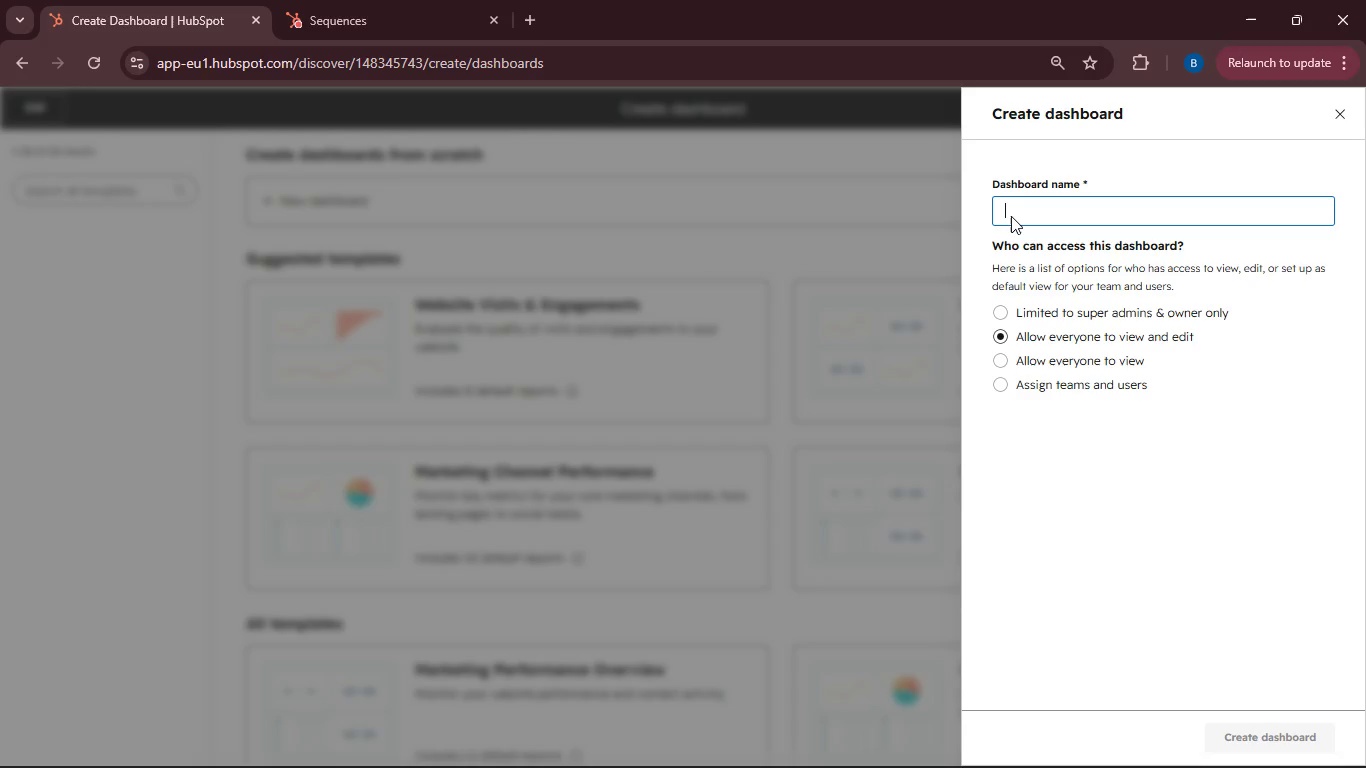 
type(Vertical Limit: Nurture Campaign Overview)
 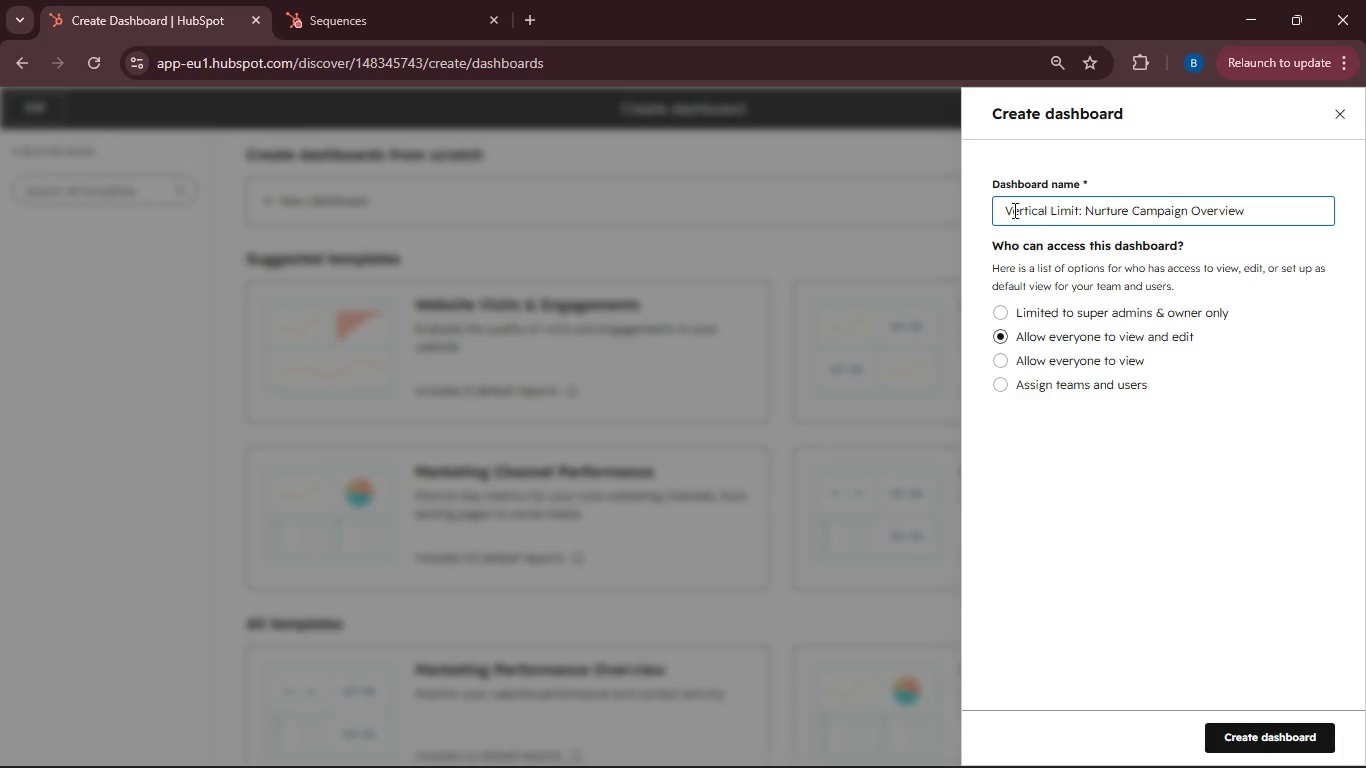 
left_click([1238, 730])
 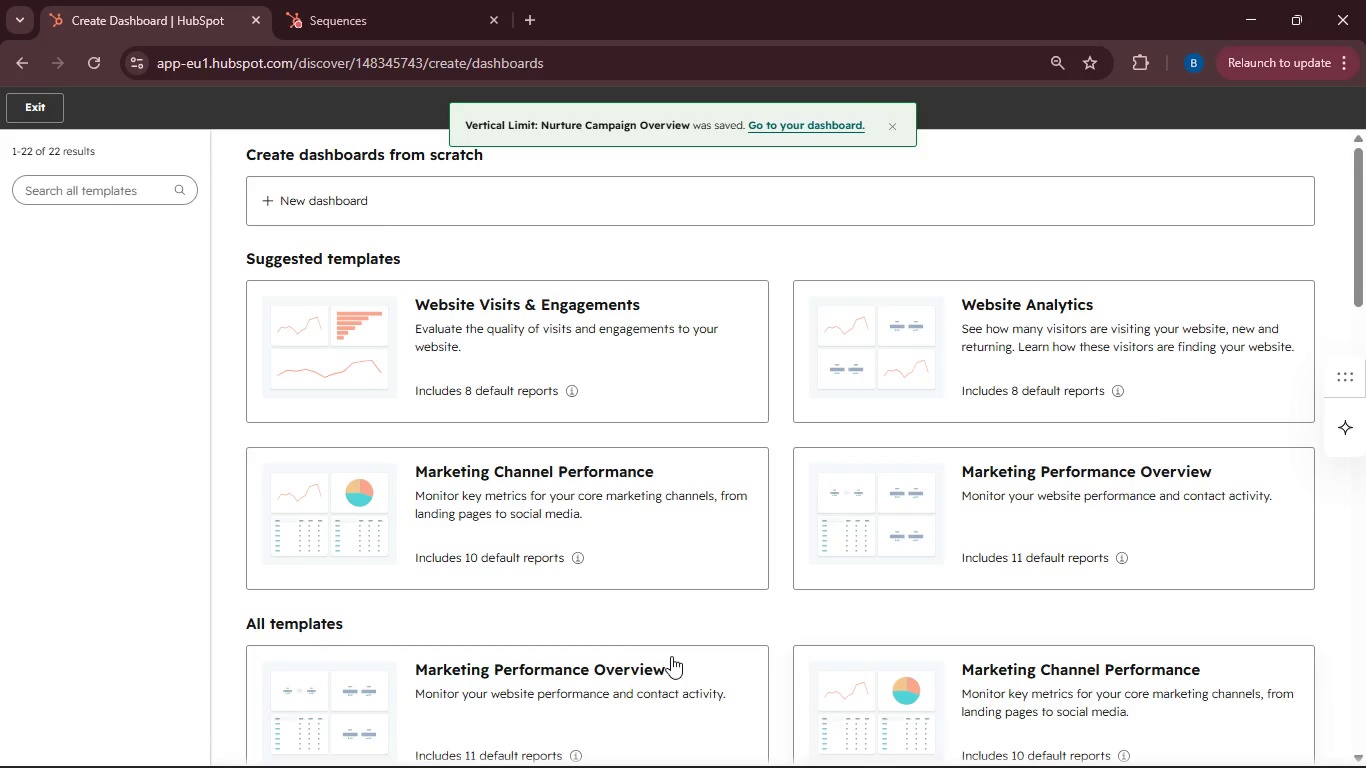 
left_click([25, 116])
 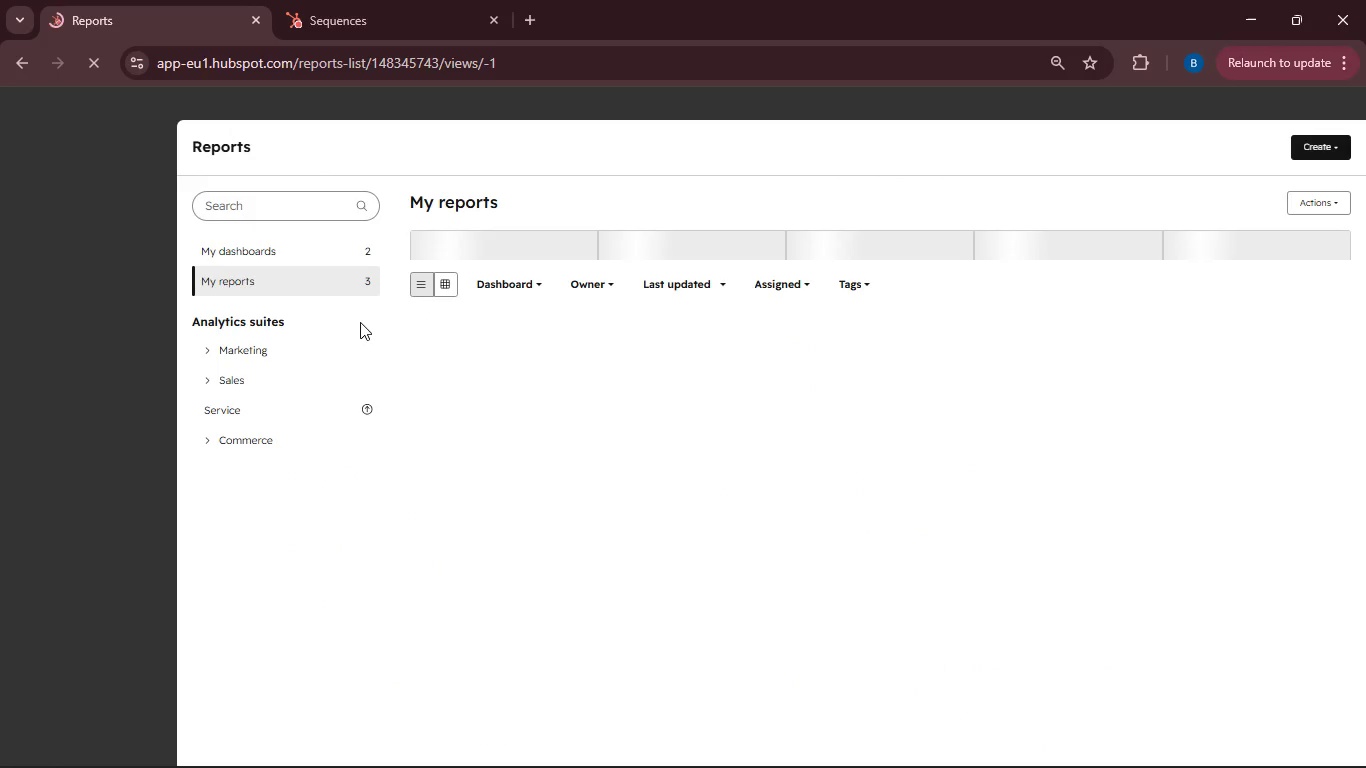 
wait(10.3)
 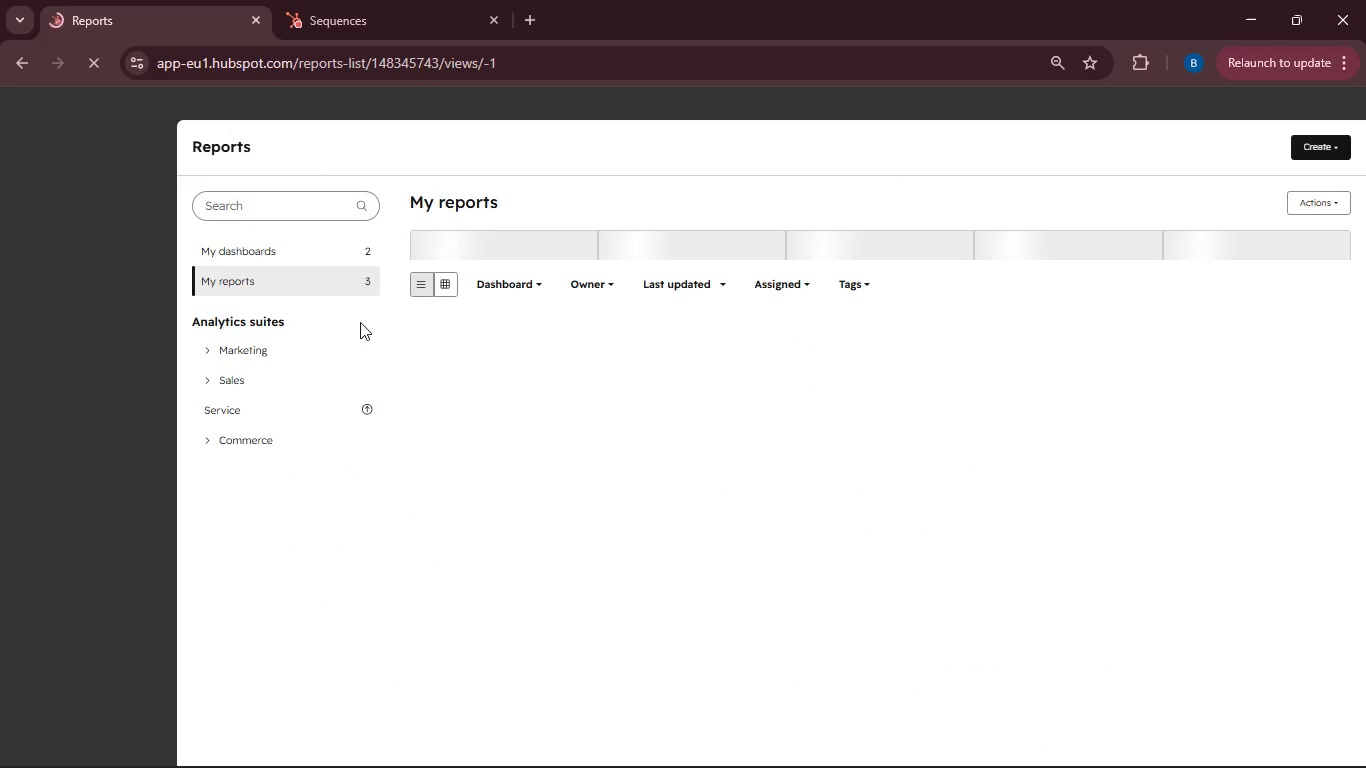 
left_click([1315, 156])
 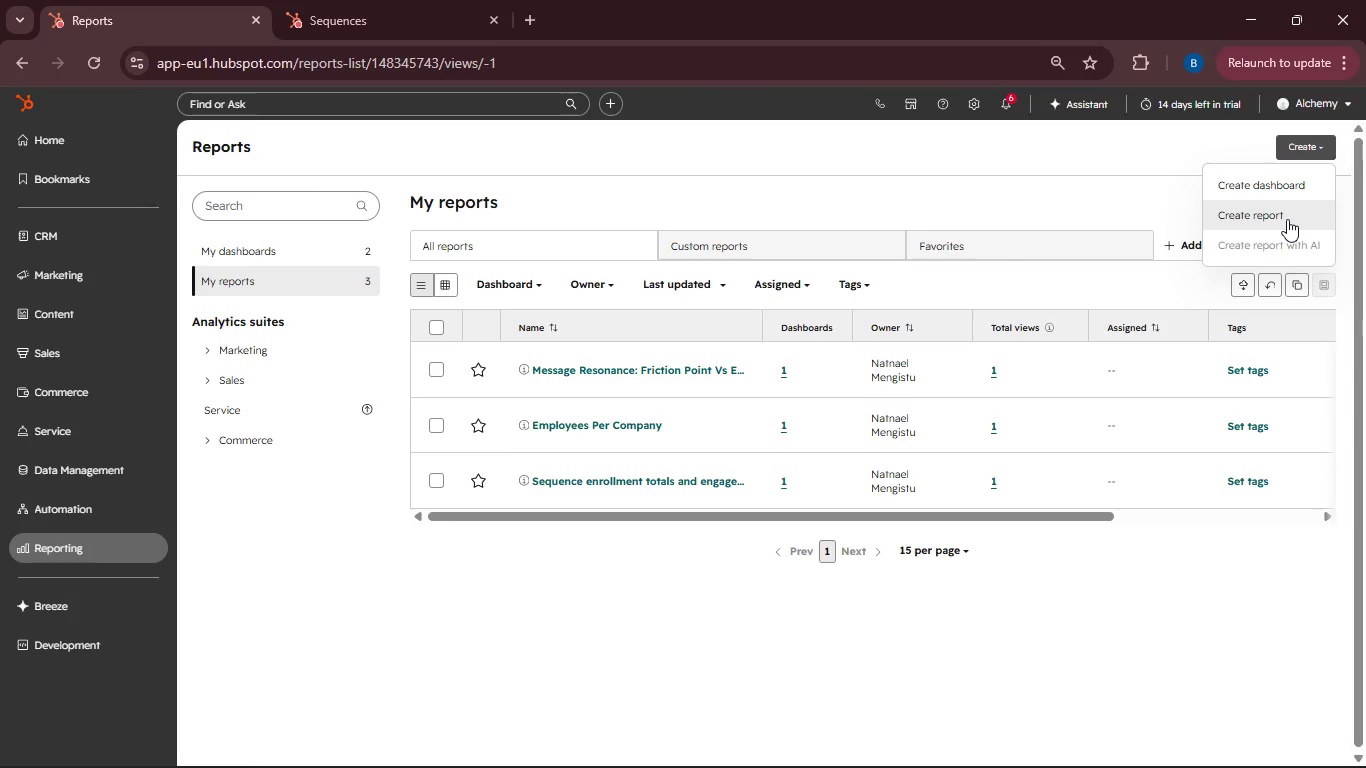 
left_click([1287, 219])
 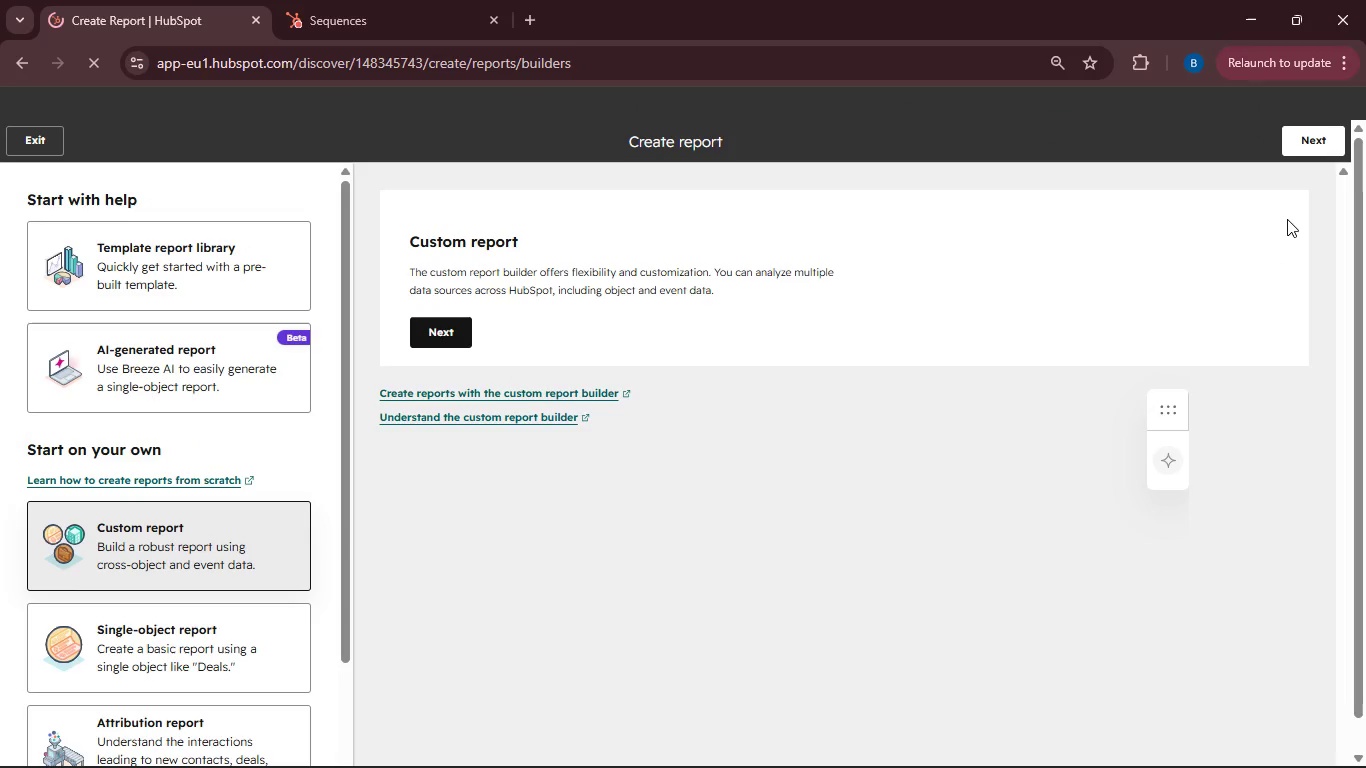 
wait(6.75)
 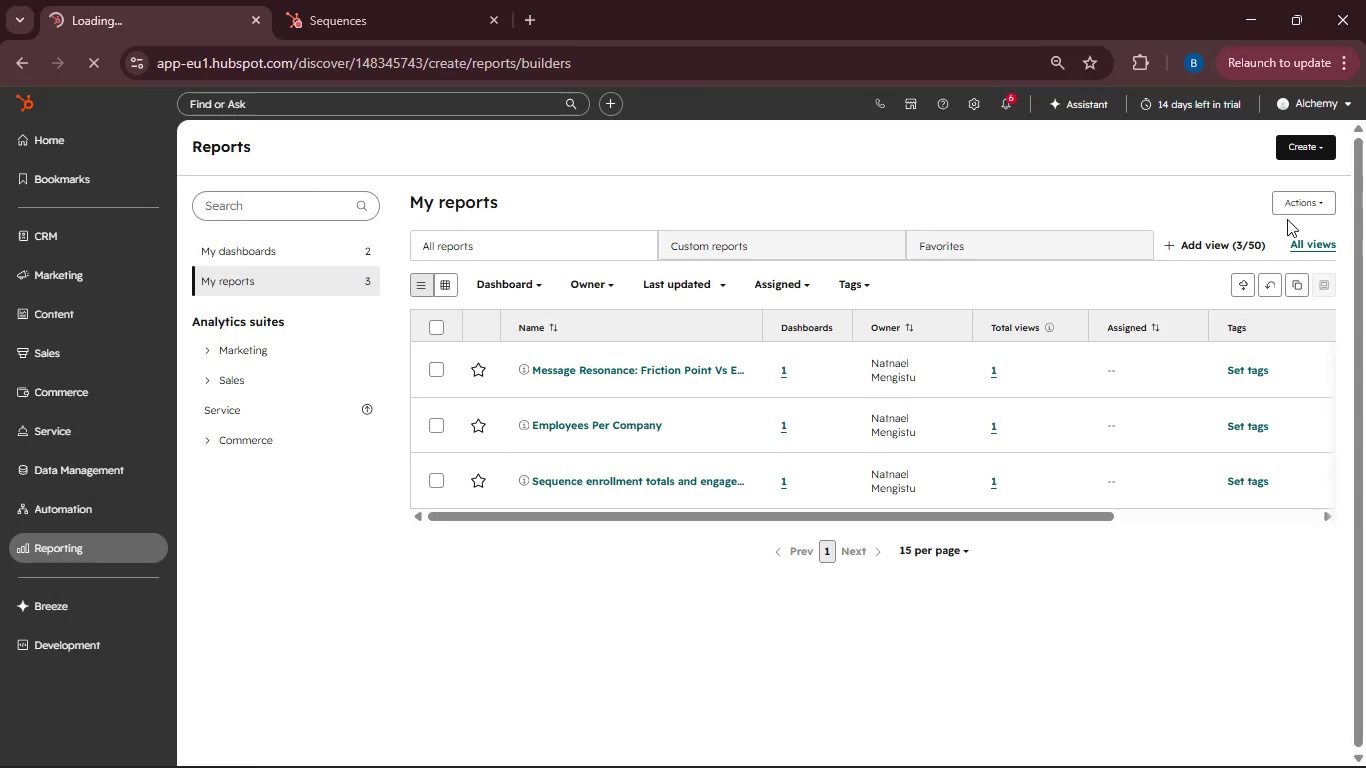 
left_click([200, 237])
 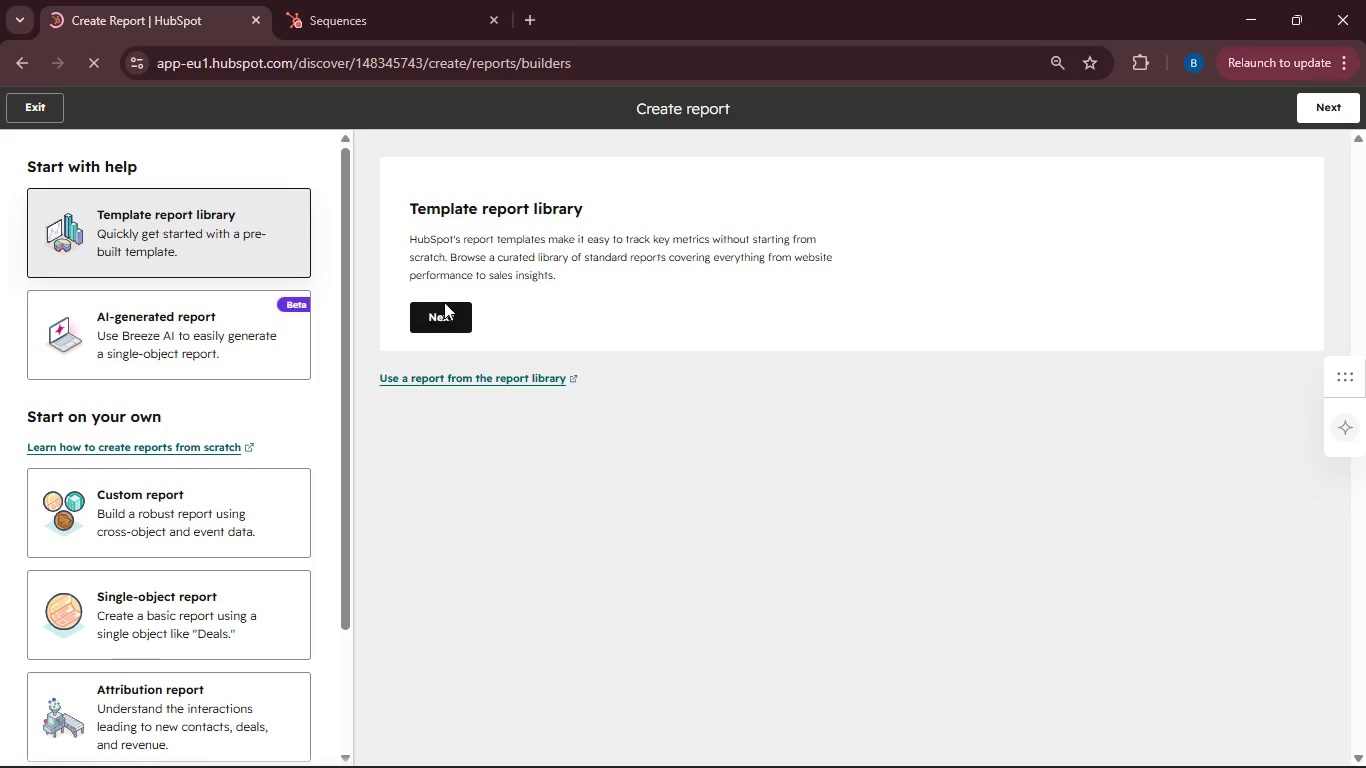 
left_click([452, 316])
 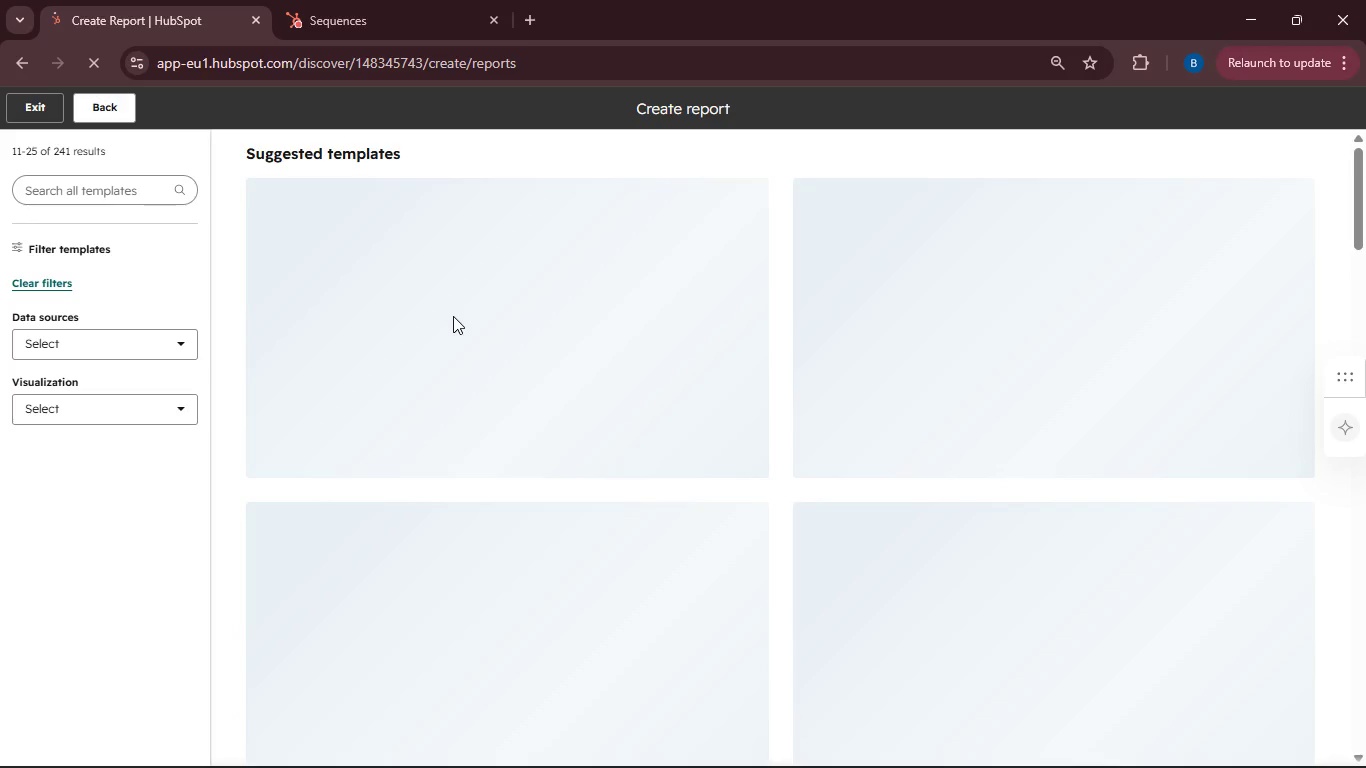 
wait(12.12)
 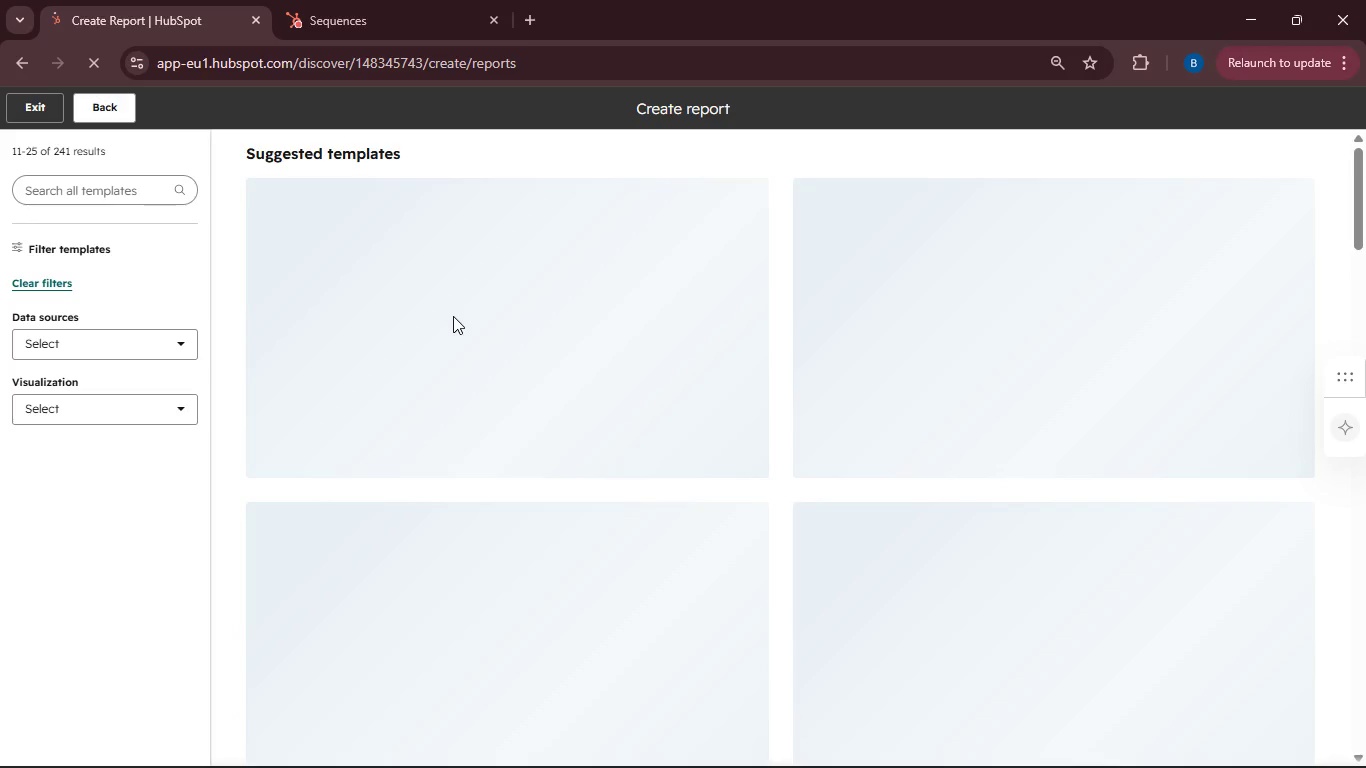 
left_click([126, 193])
 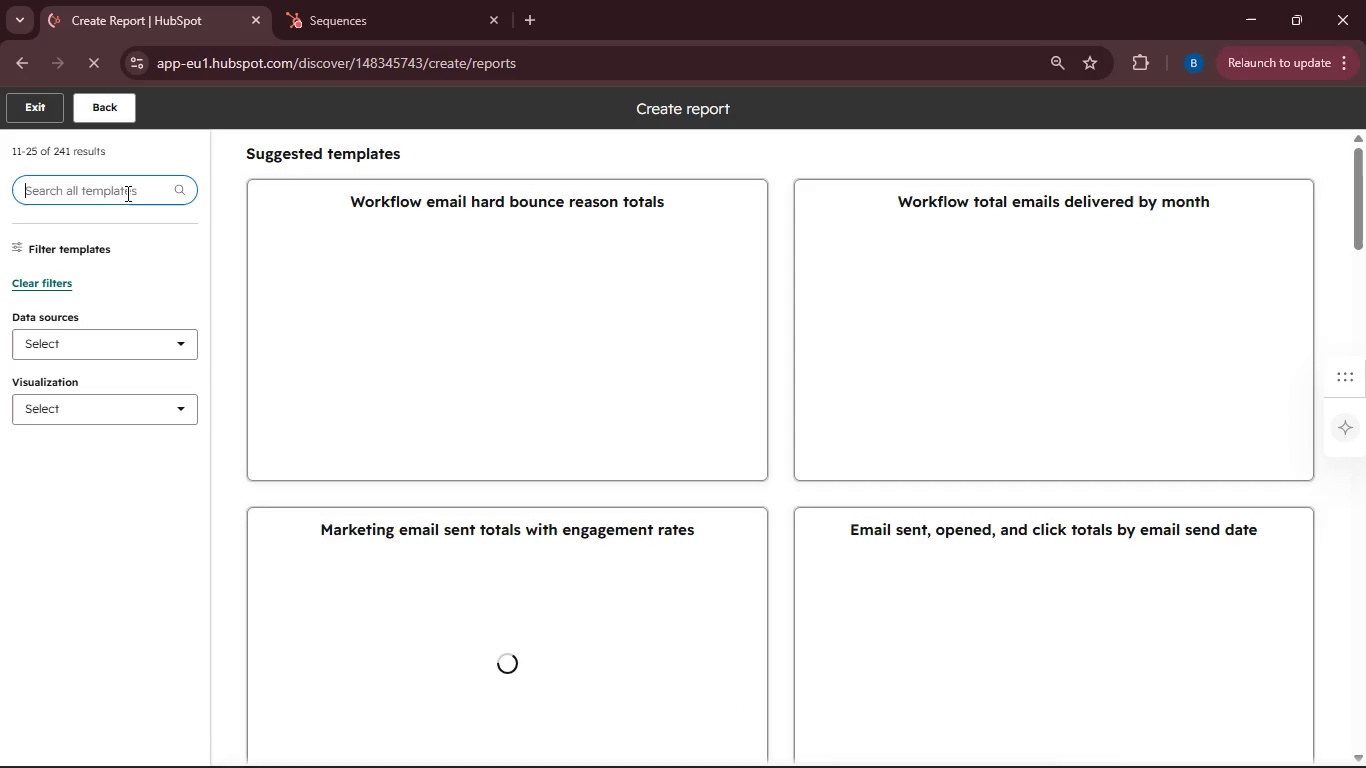 
type(Markein emai)
 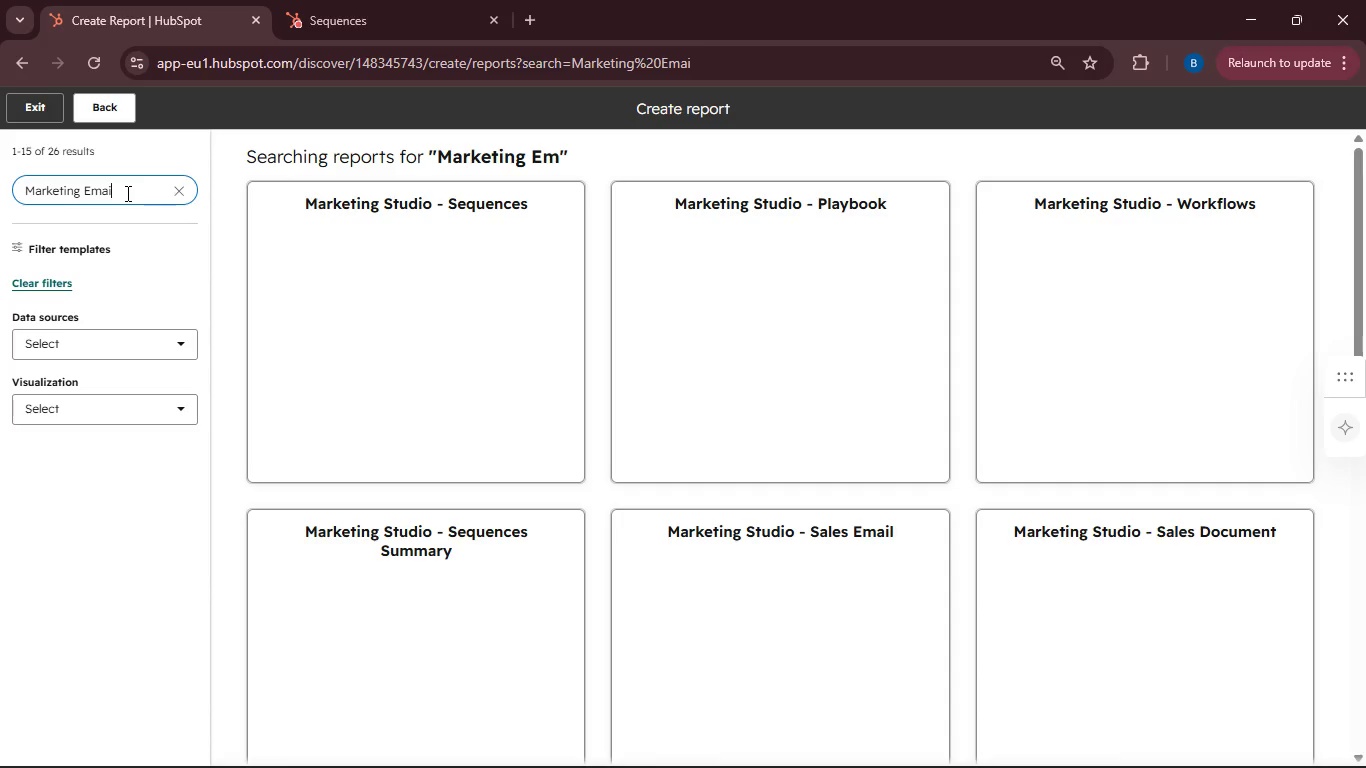 
hold_key(key=G, duration=0.31)
 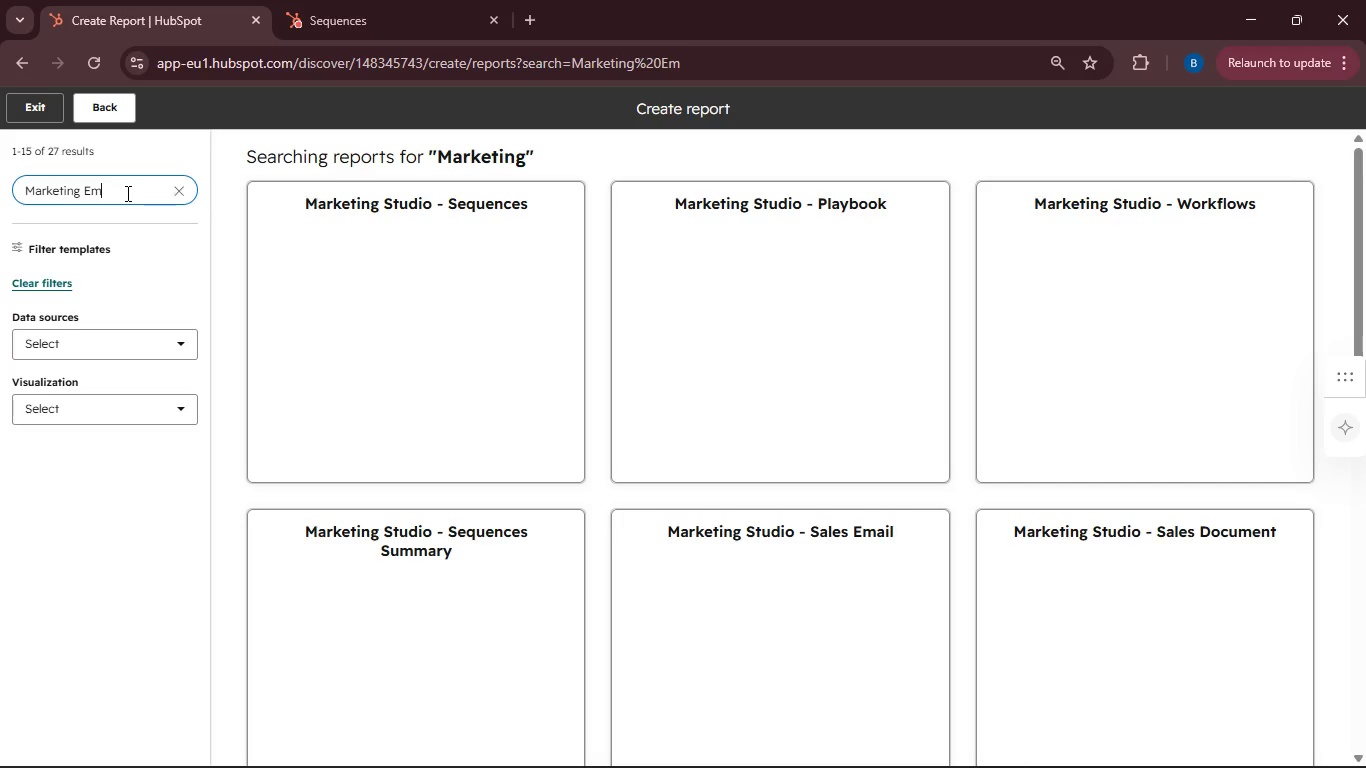 
hold_key(key=L, duration=0.31)
 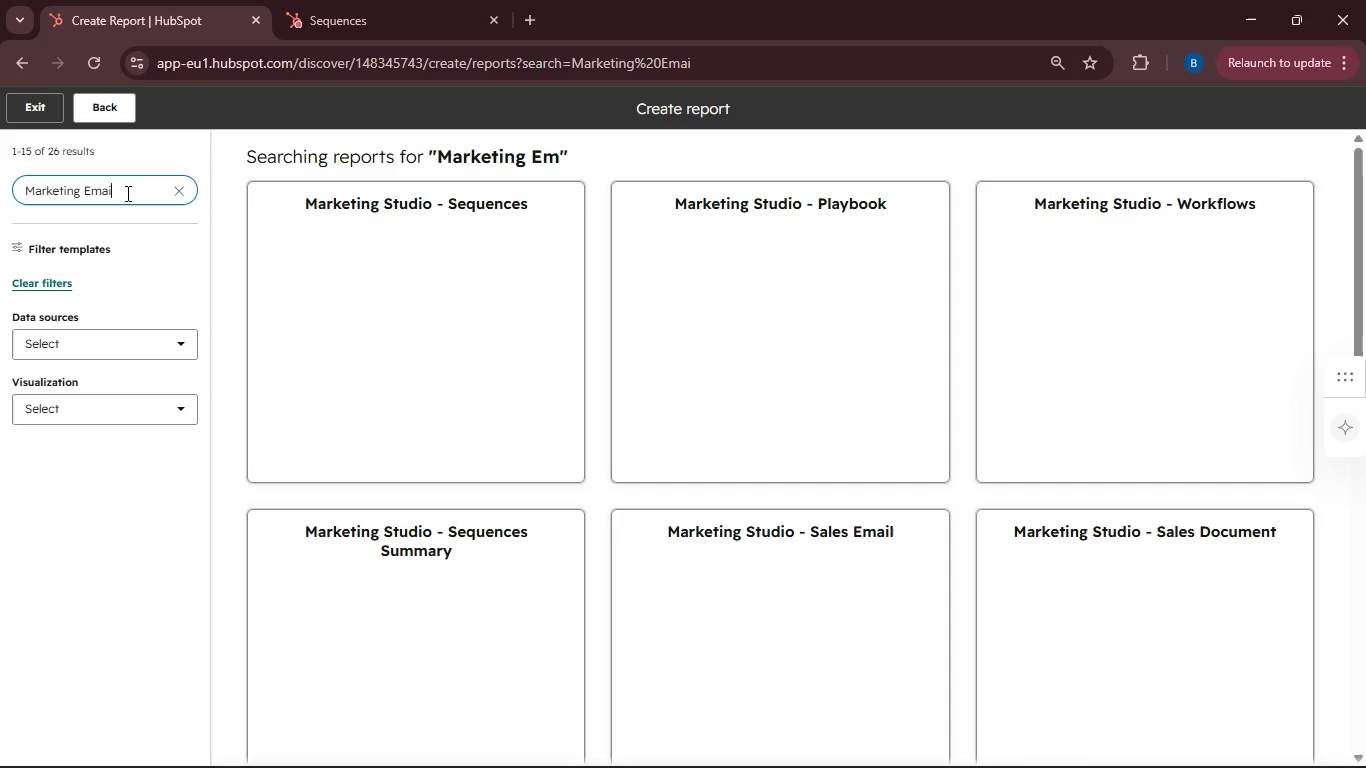 
wait(9.0)
 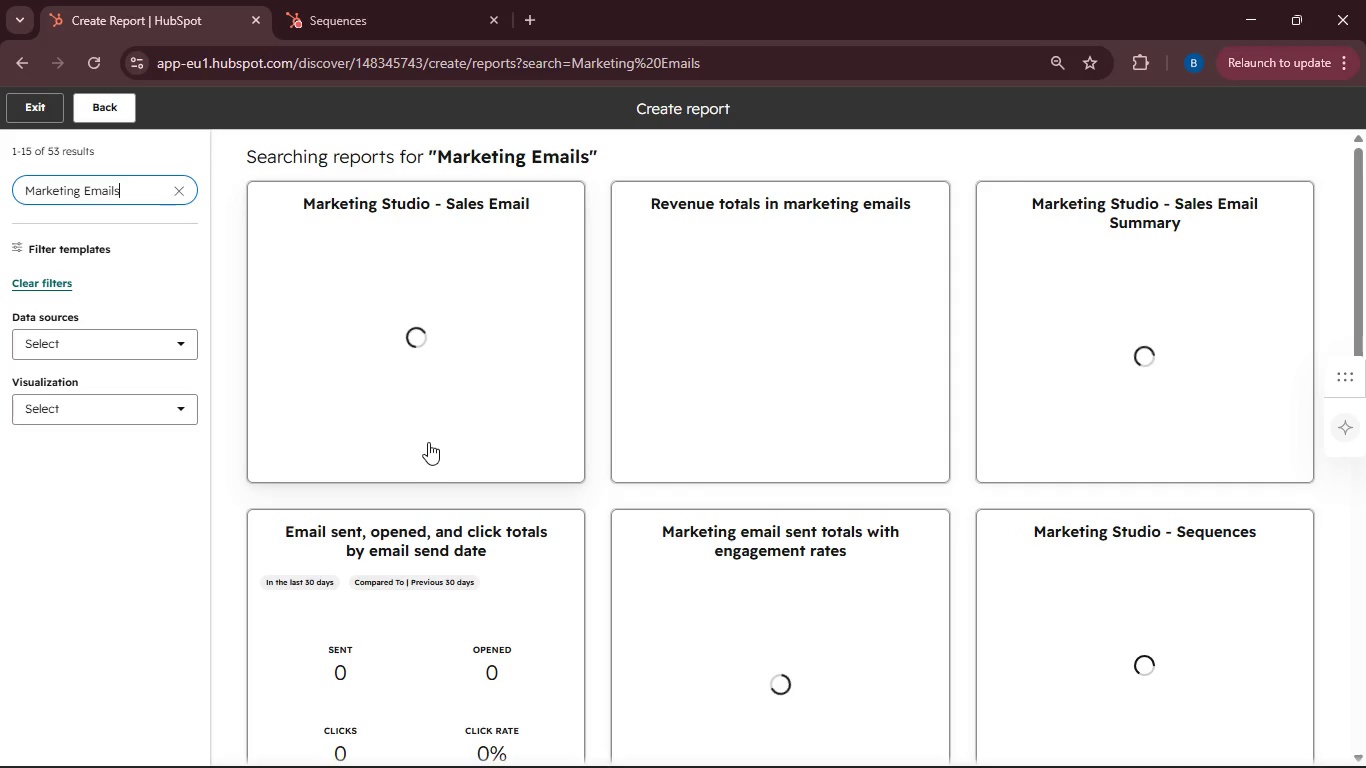 
scroll: coordinate [666, 385], scroll_direction: down, amount: 3.0
 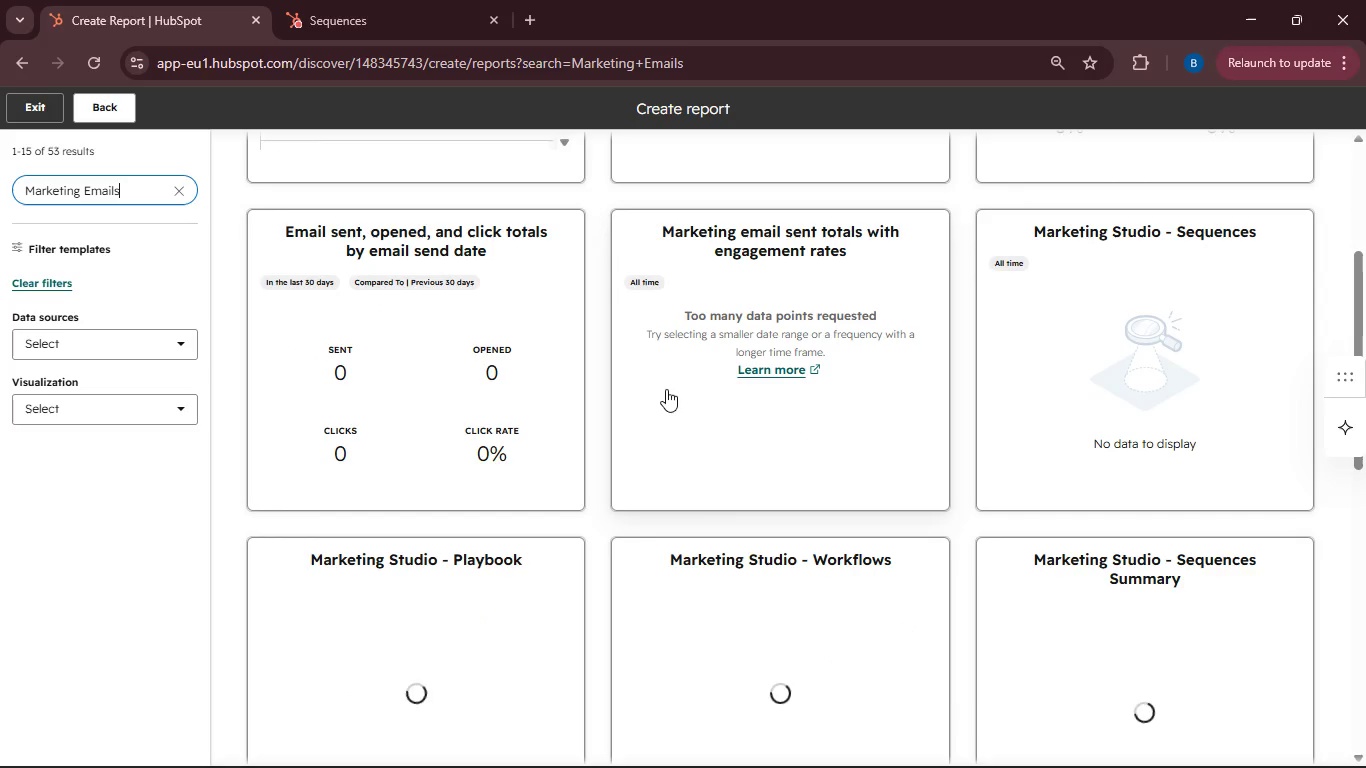 
scroll: coordinate [666, 389], scroll_direction: up, amount: 1.0
 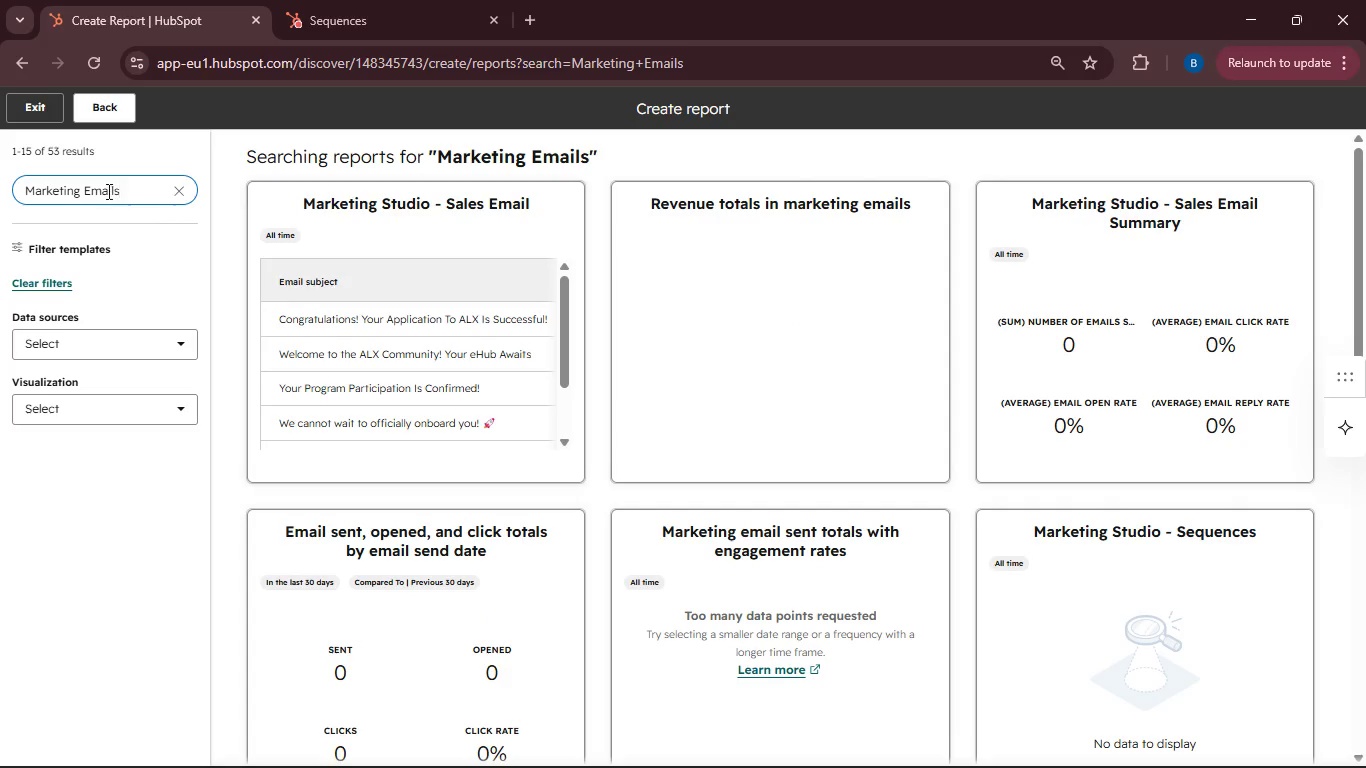 
type( perfrmance)
 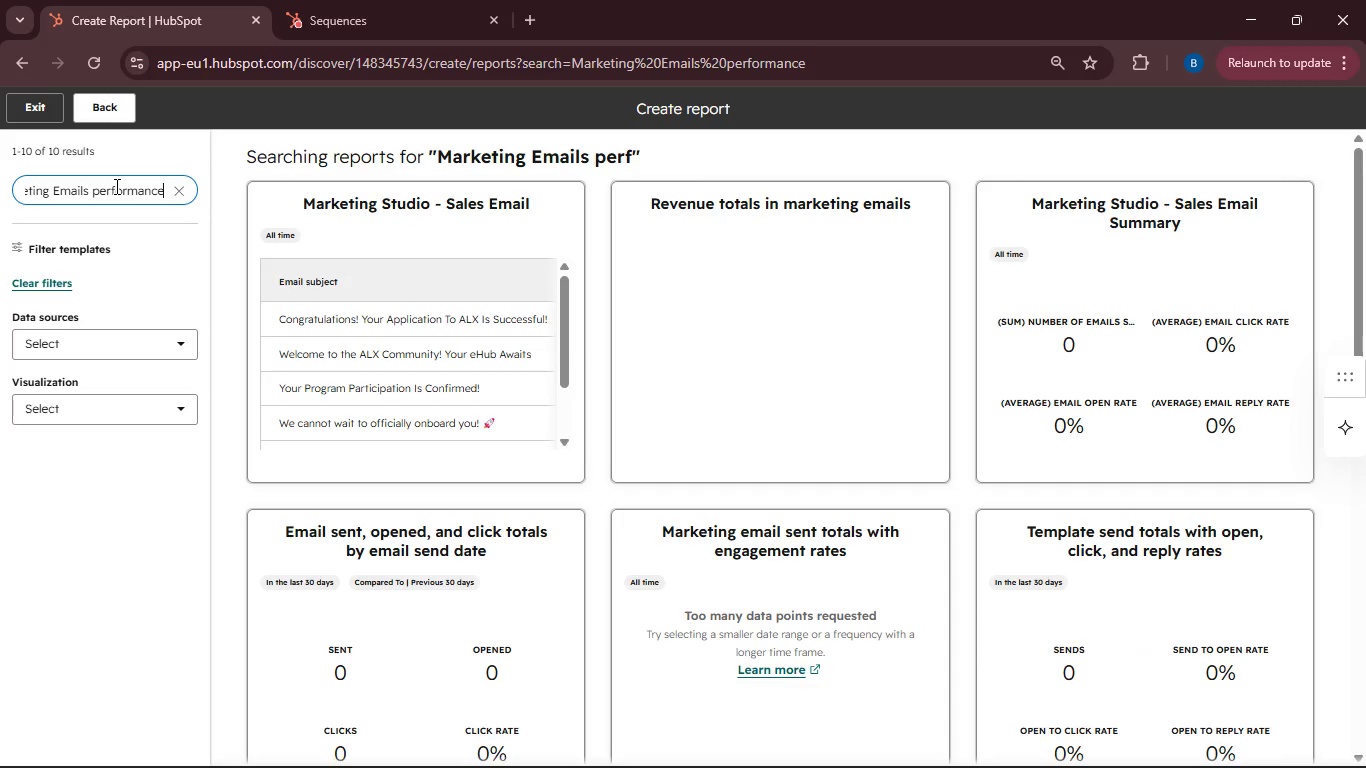 
wait(5.56)
 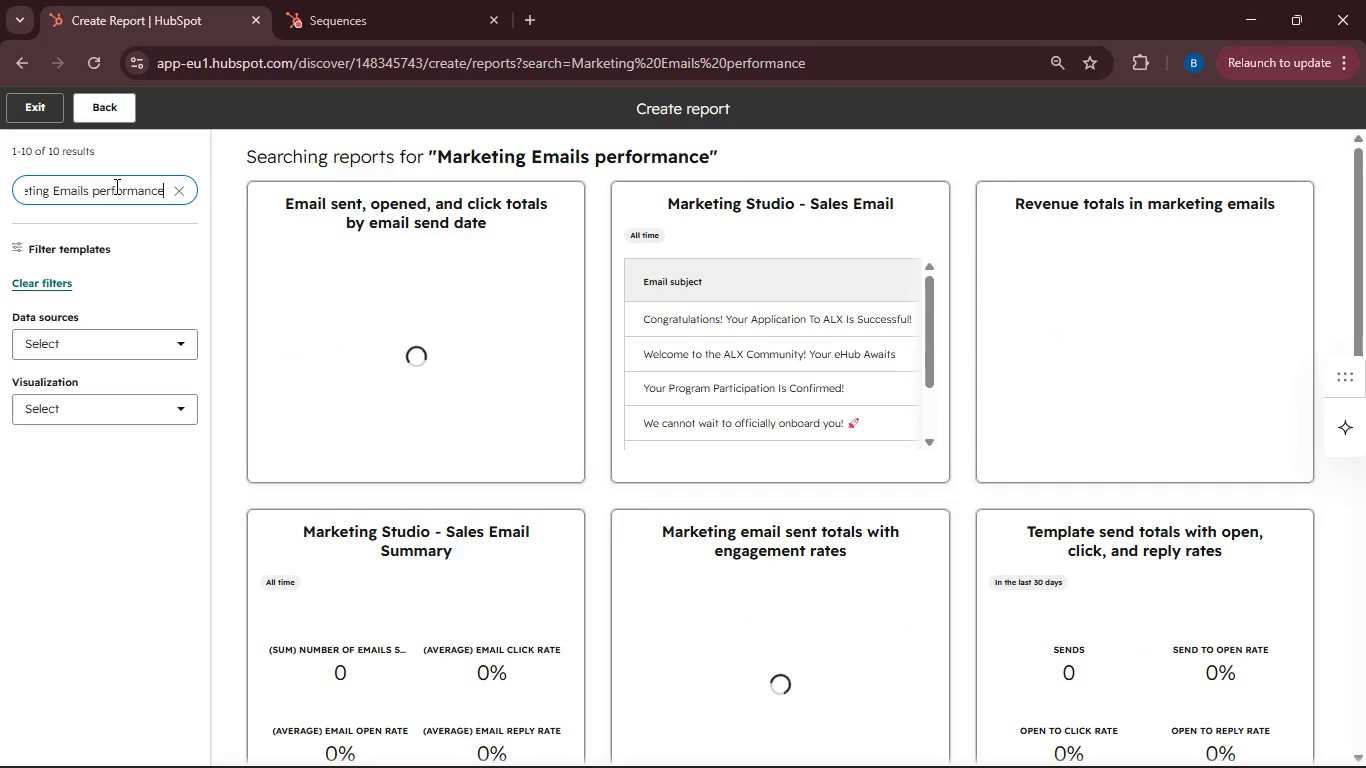 
scroll: coordinate [808, 574], scroll_direction: down, amount: 3.0
 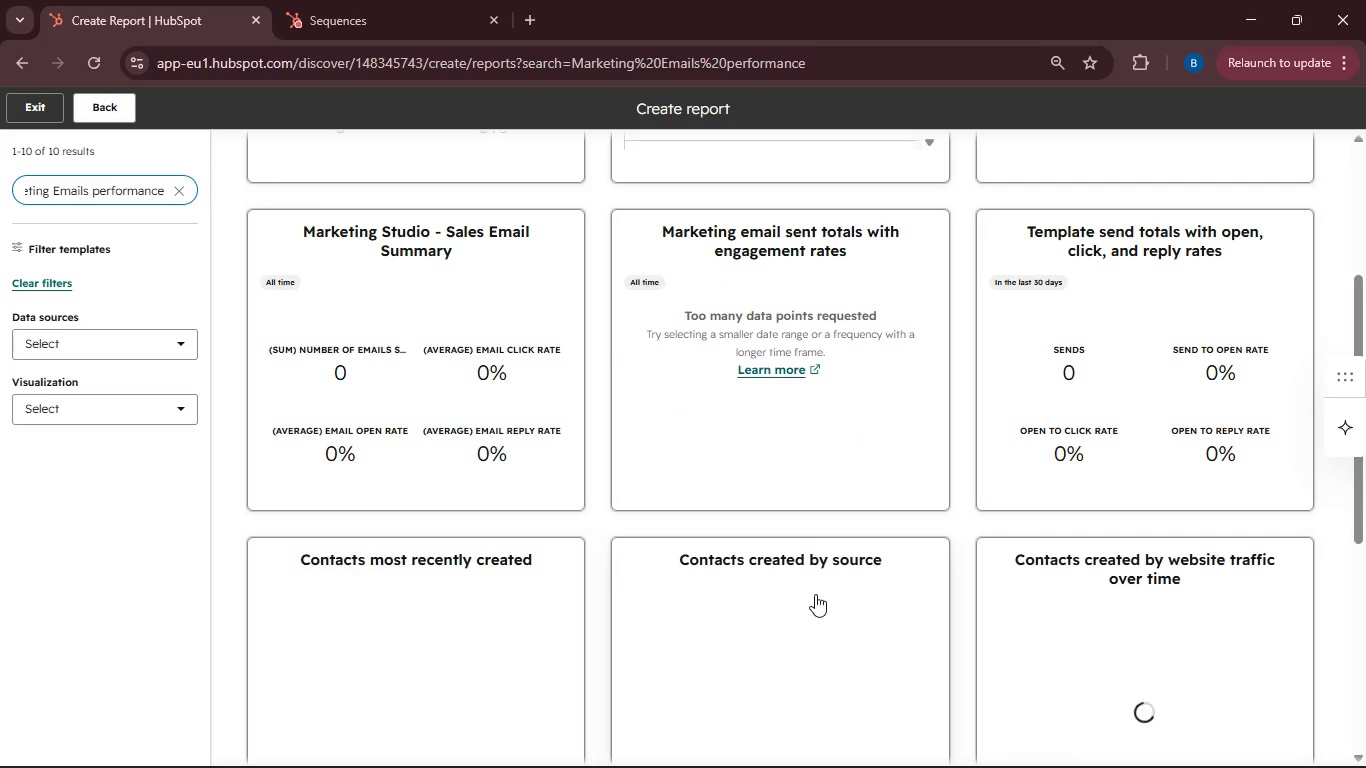 
scroll: coordinate [815, 594], scroll_direction: up, amount: 2.0
 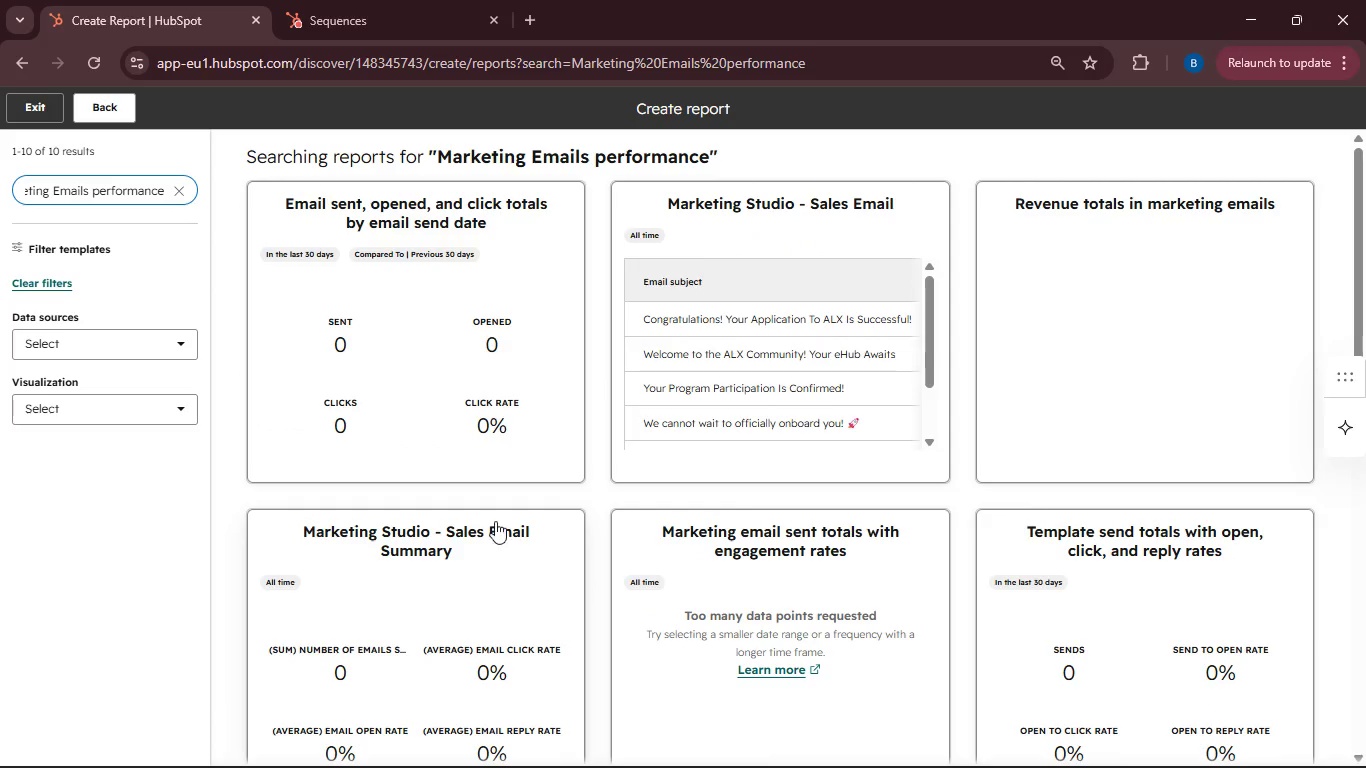 
left_click([418, 407])
 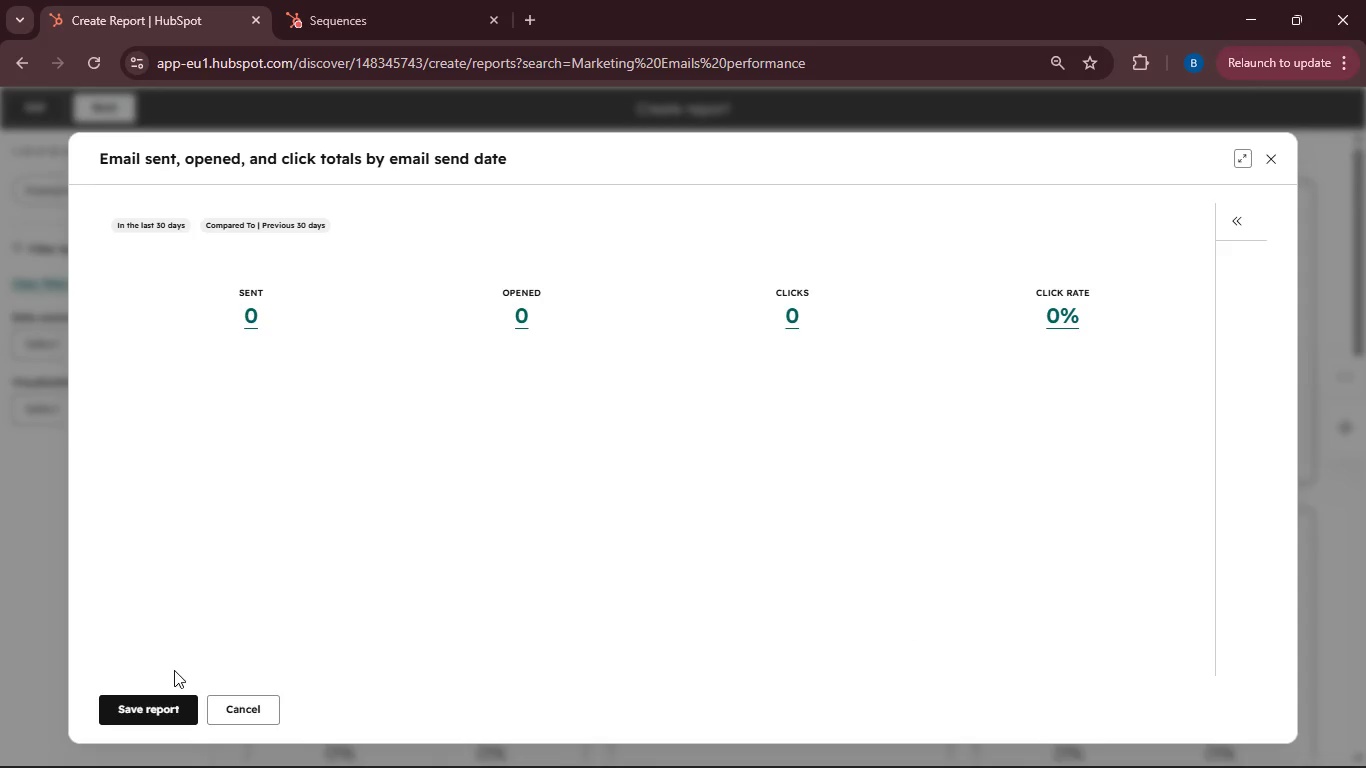 
left_click([162, 707])
 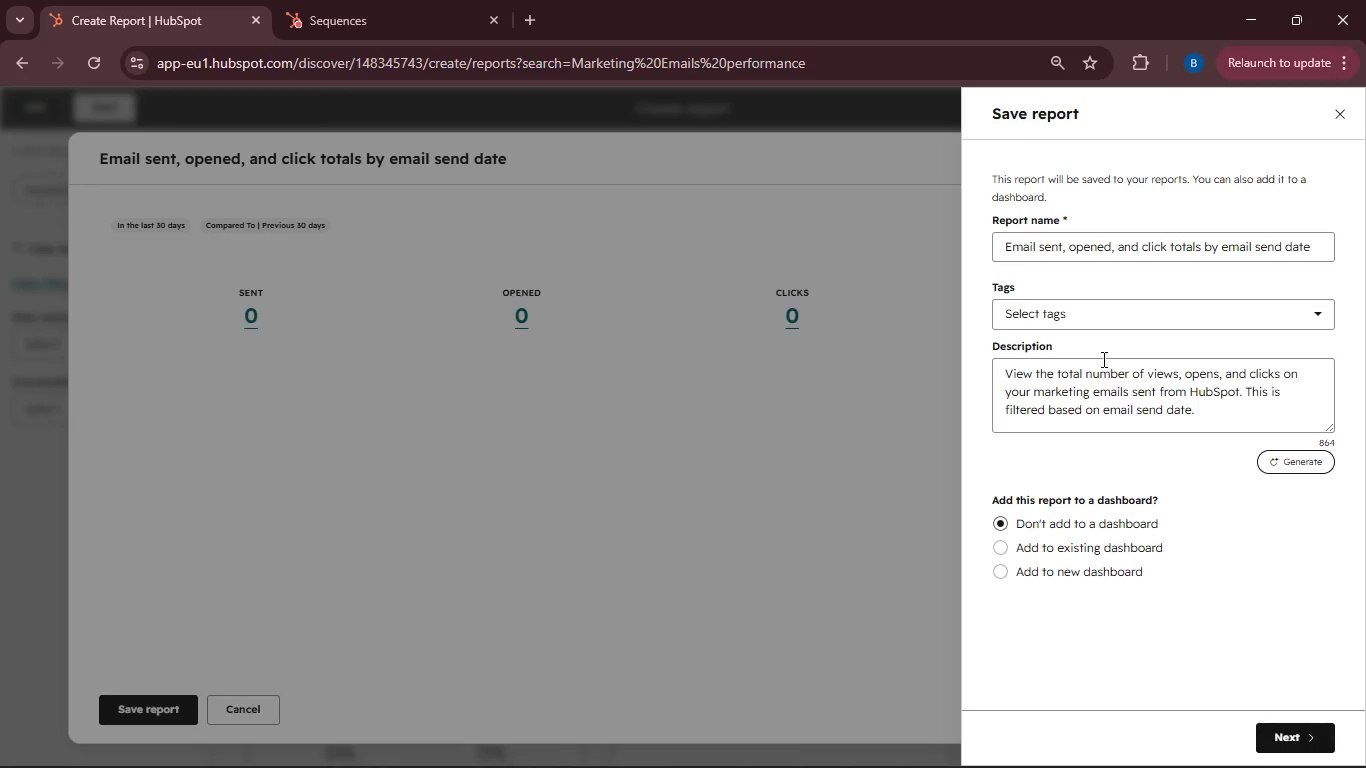 
left_click([1071, 551])
 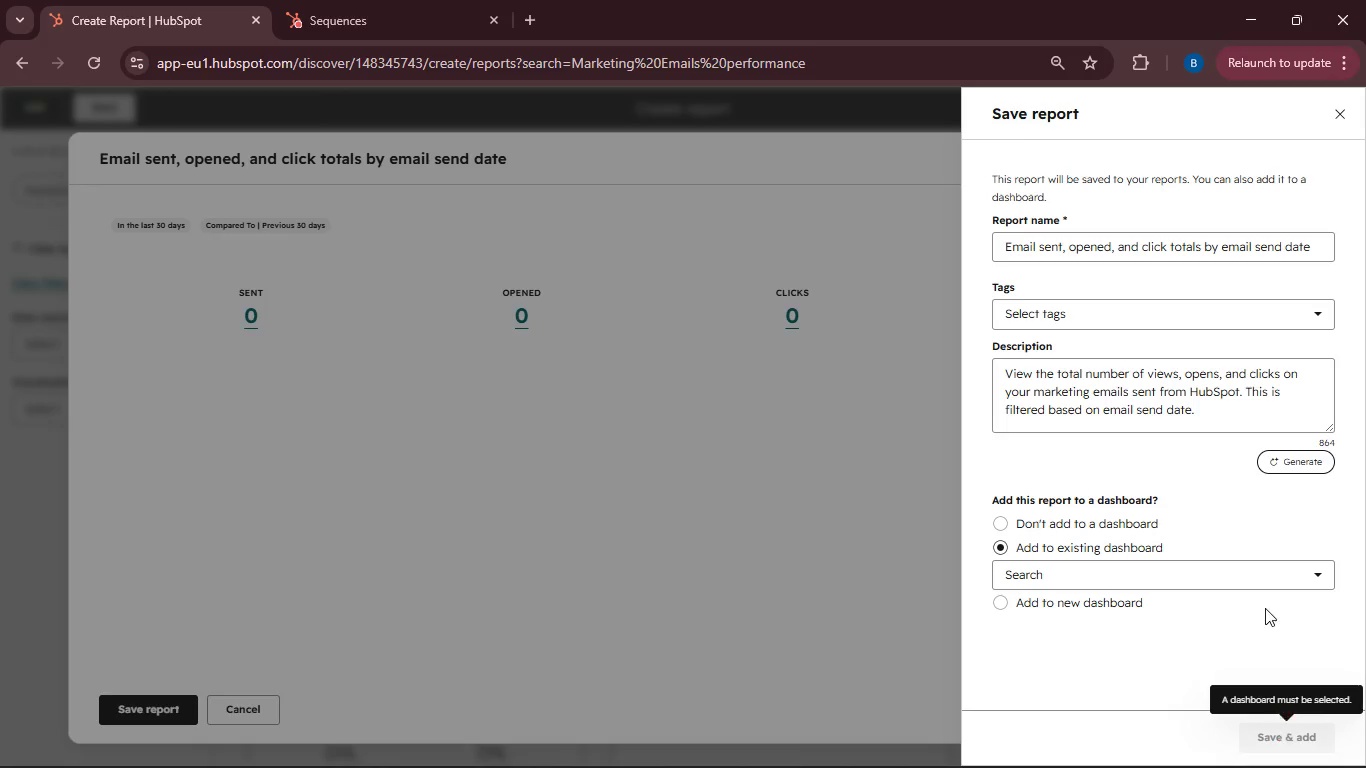 
left_click([1268, 578])
 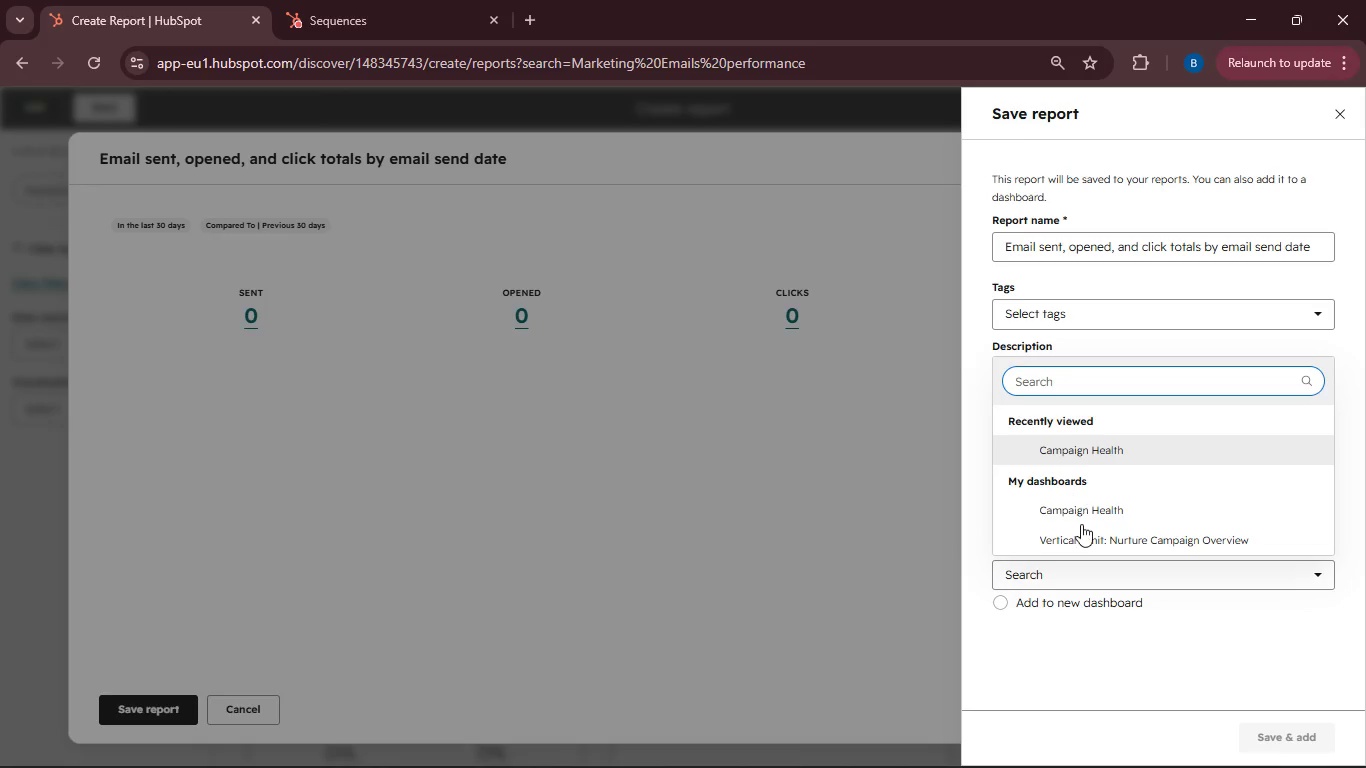 
left_click([1086, 547])
 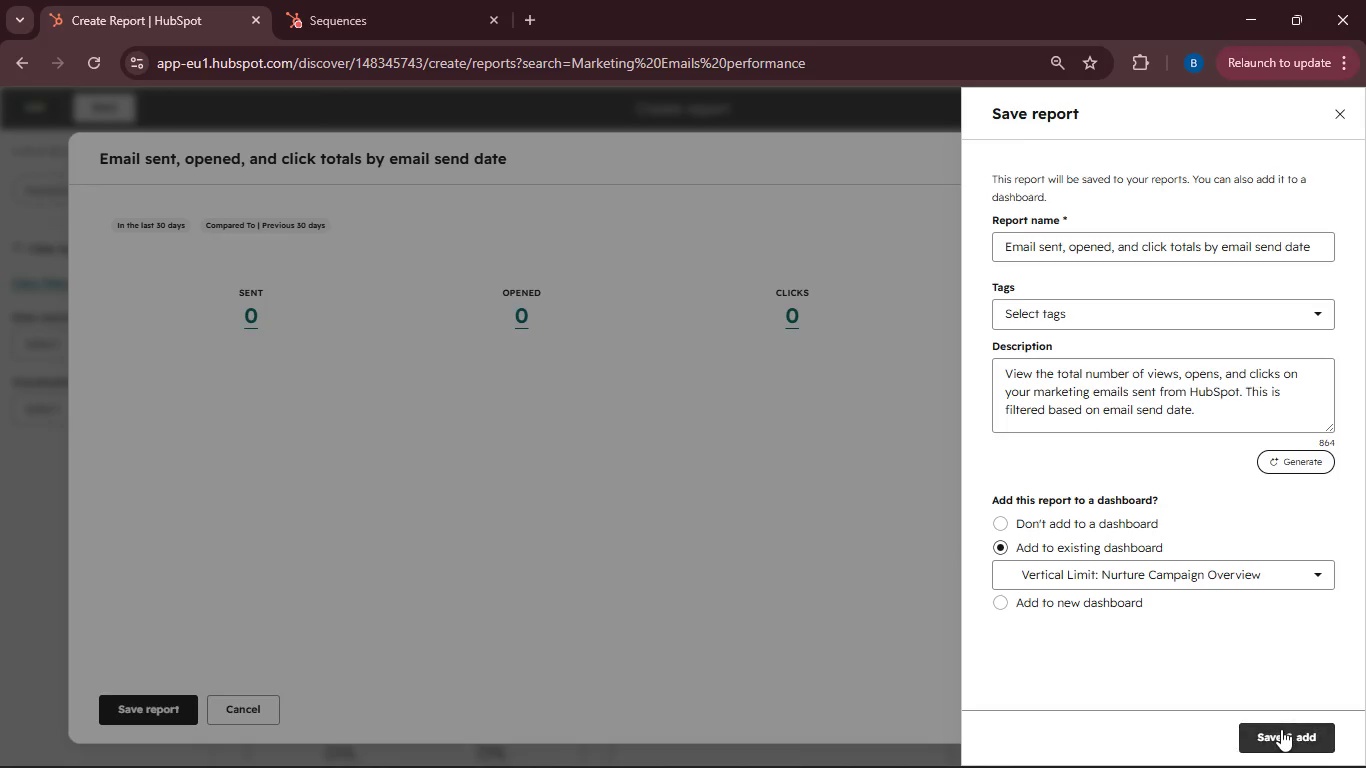 
left_click([1281, 729])
 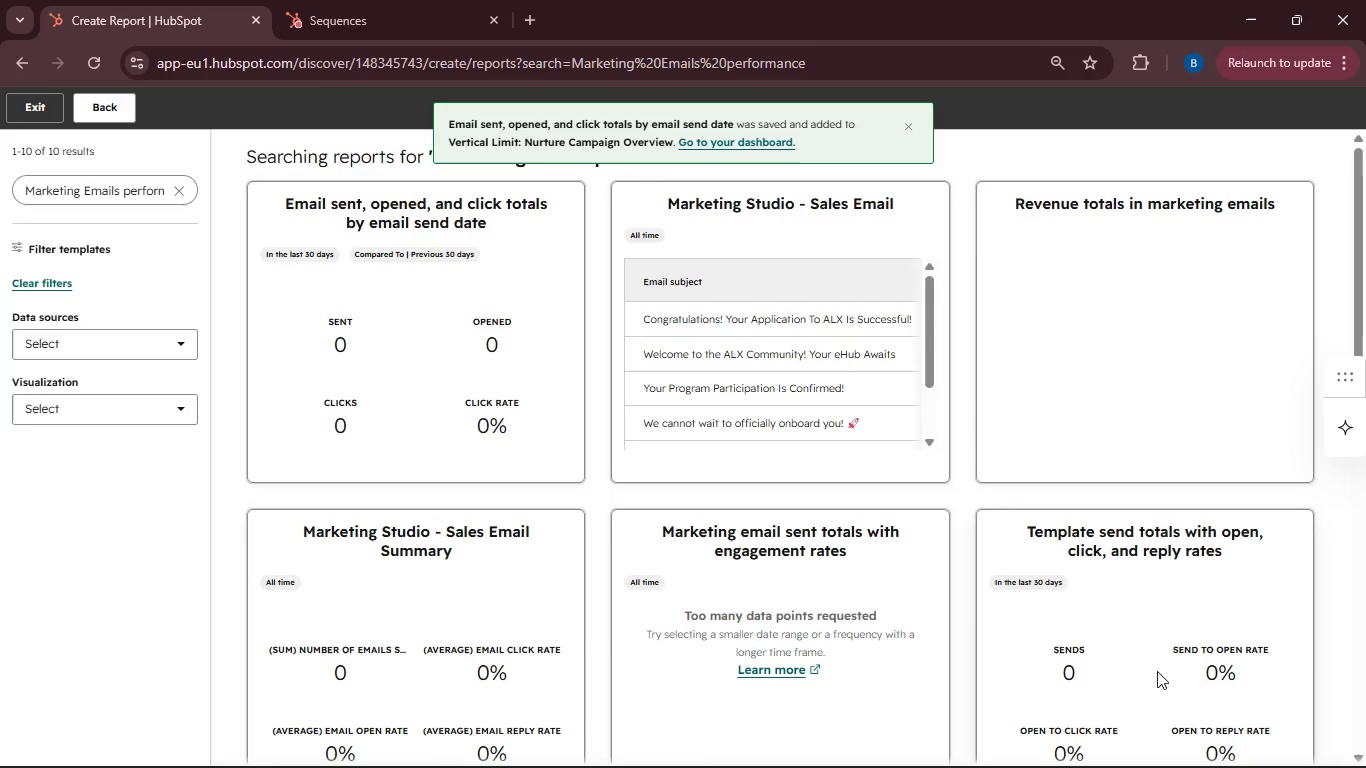 
wait(6.83)
 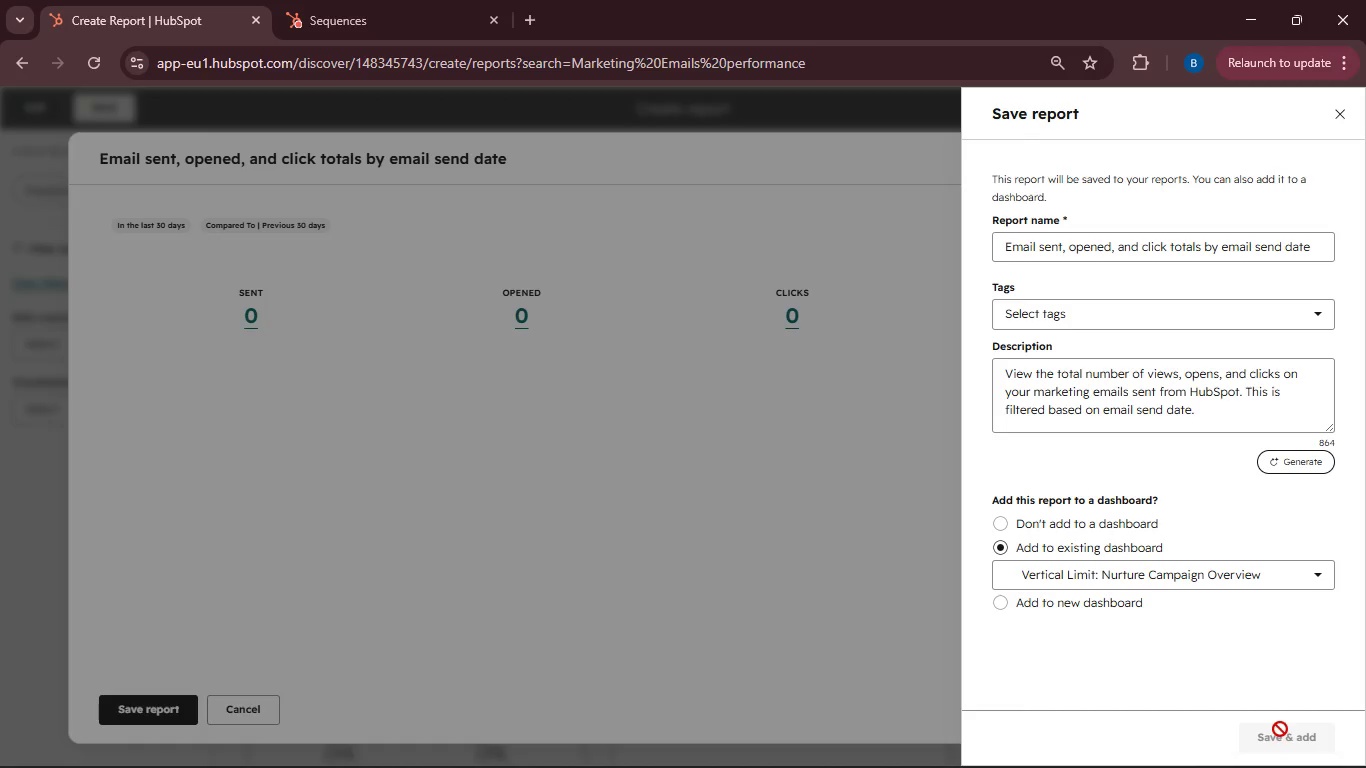 
left_click([92, 117])
 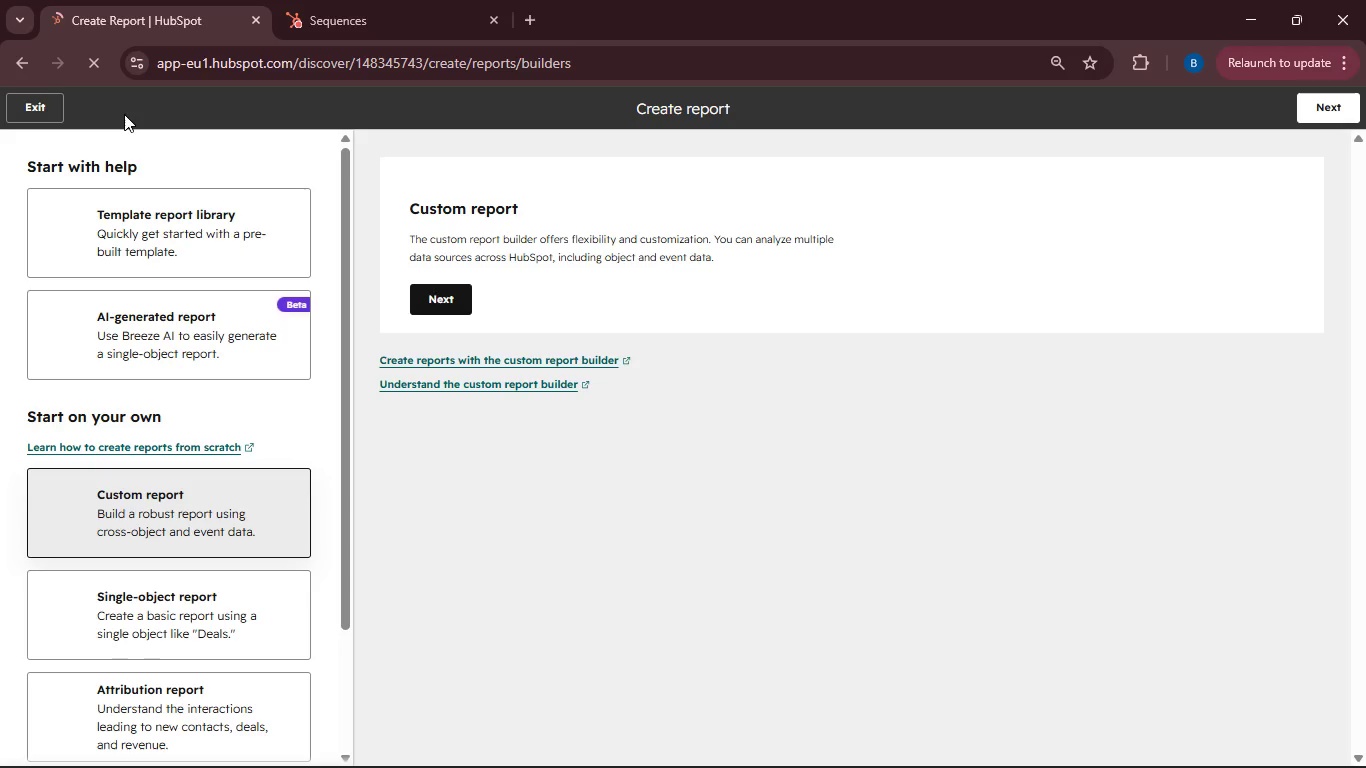 
wait(7.11)
 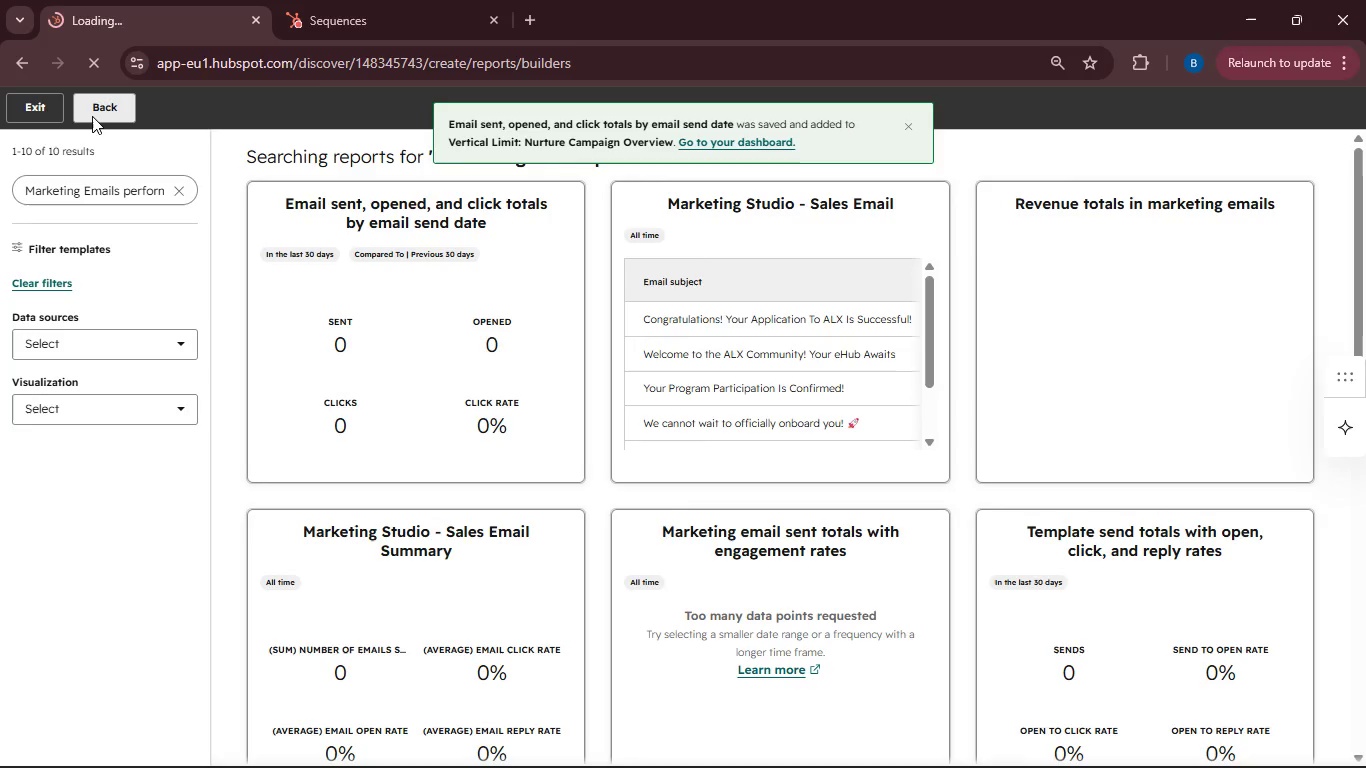 
left_click([143, 599])
 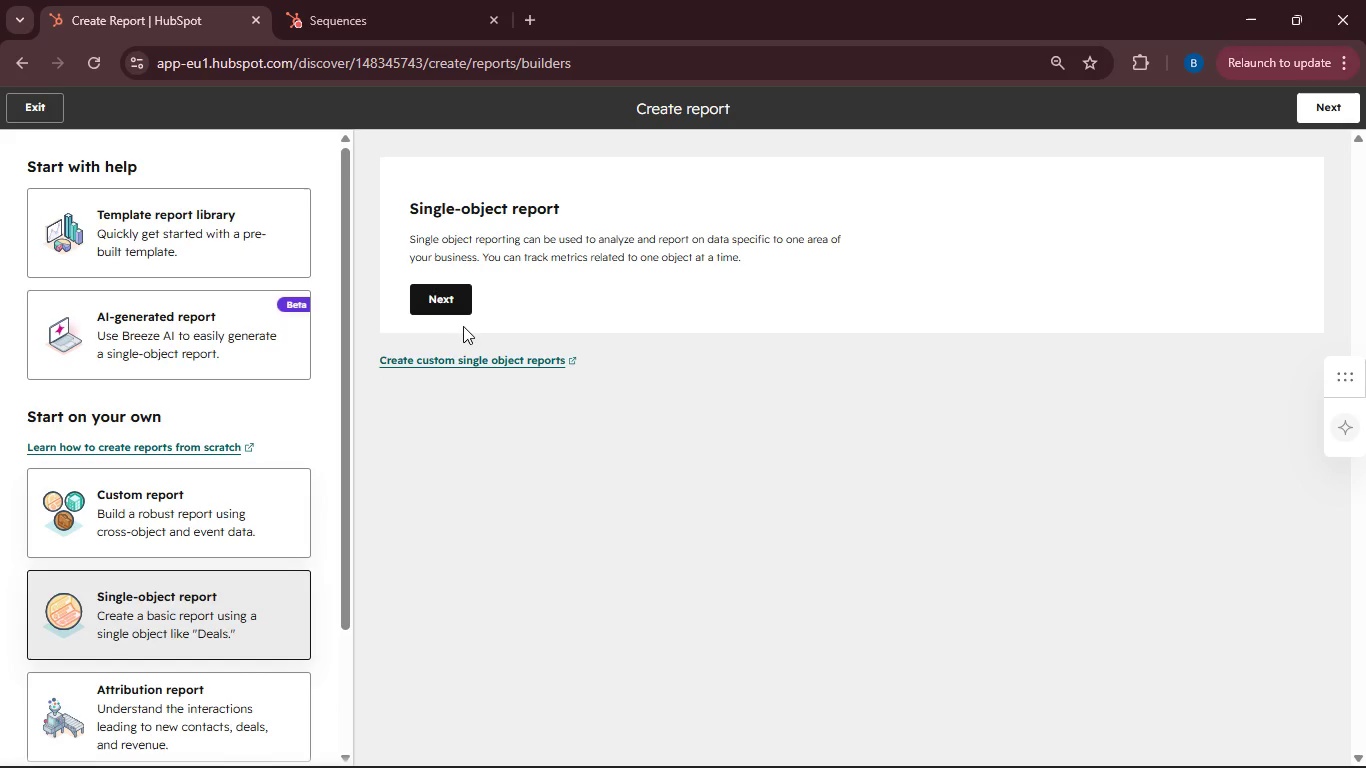 
left_click([462, 300])
 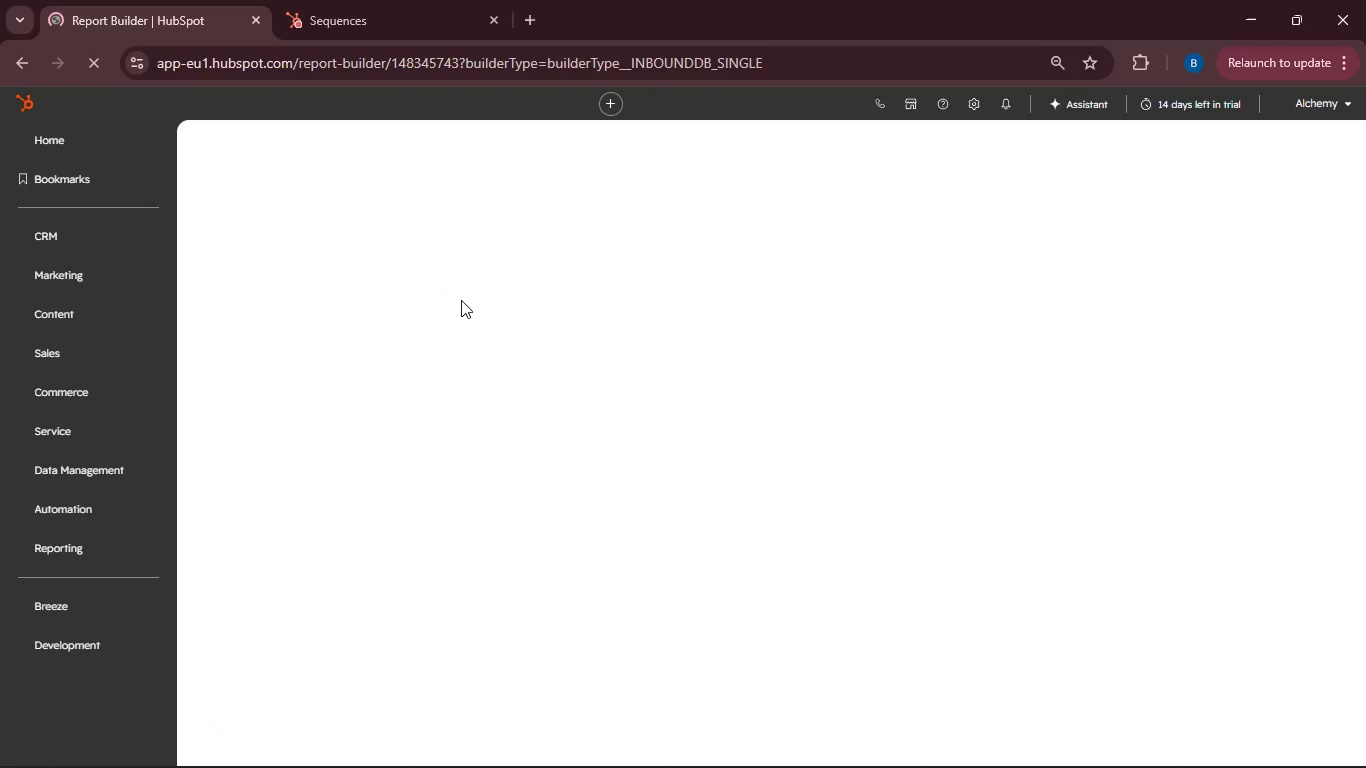 
wait(8.66)
 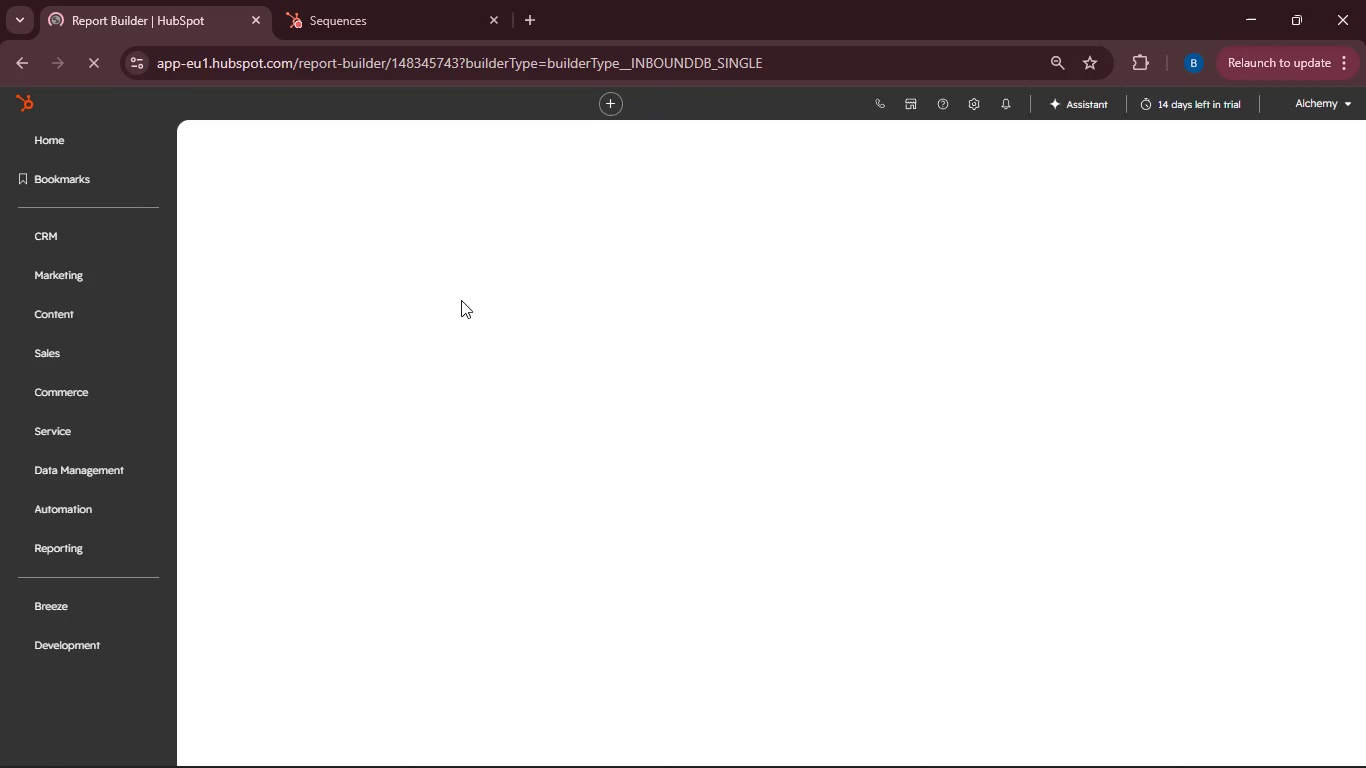 
left_click([440, 476])
 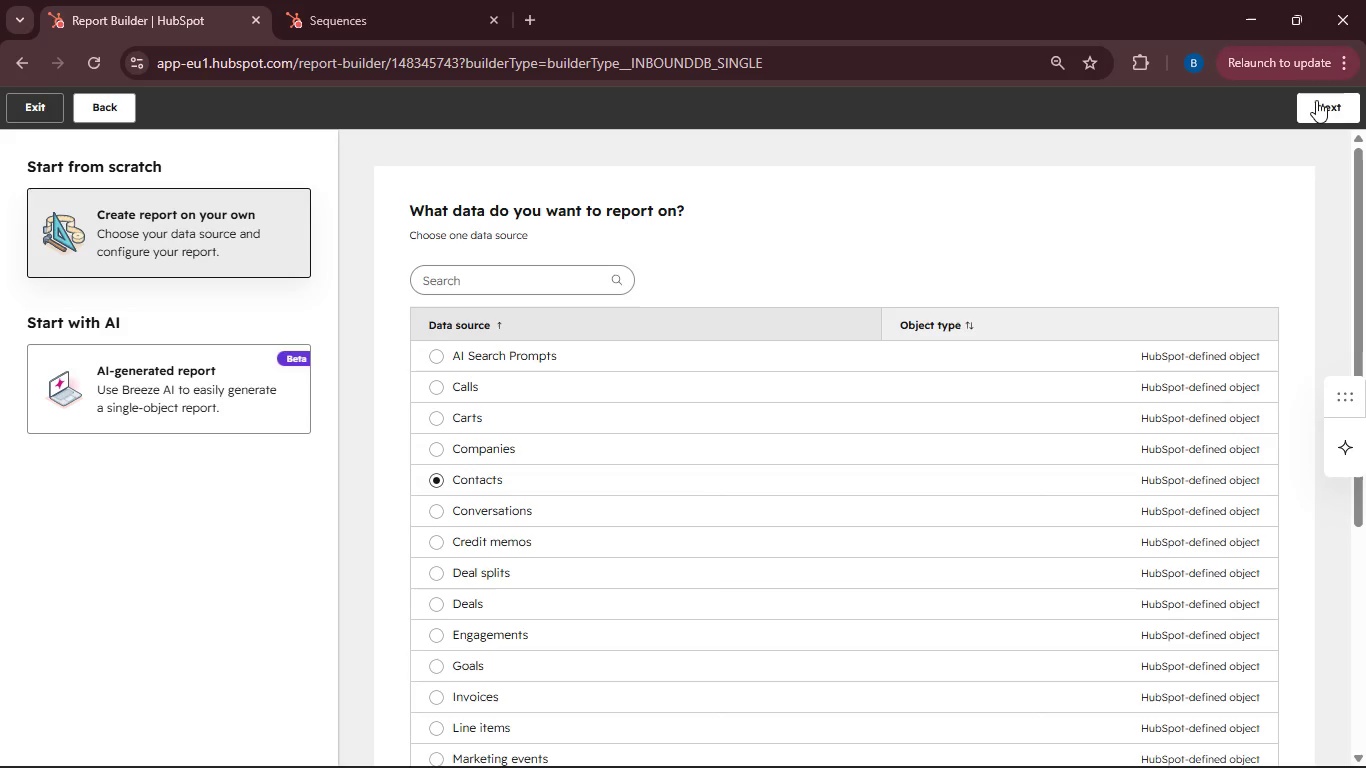 
left_click([1325, 100])
 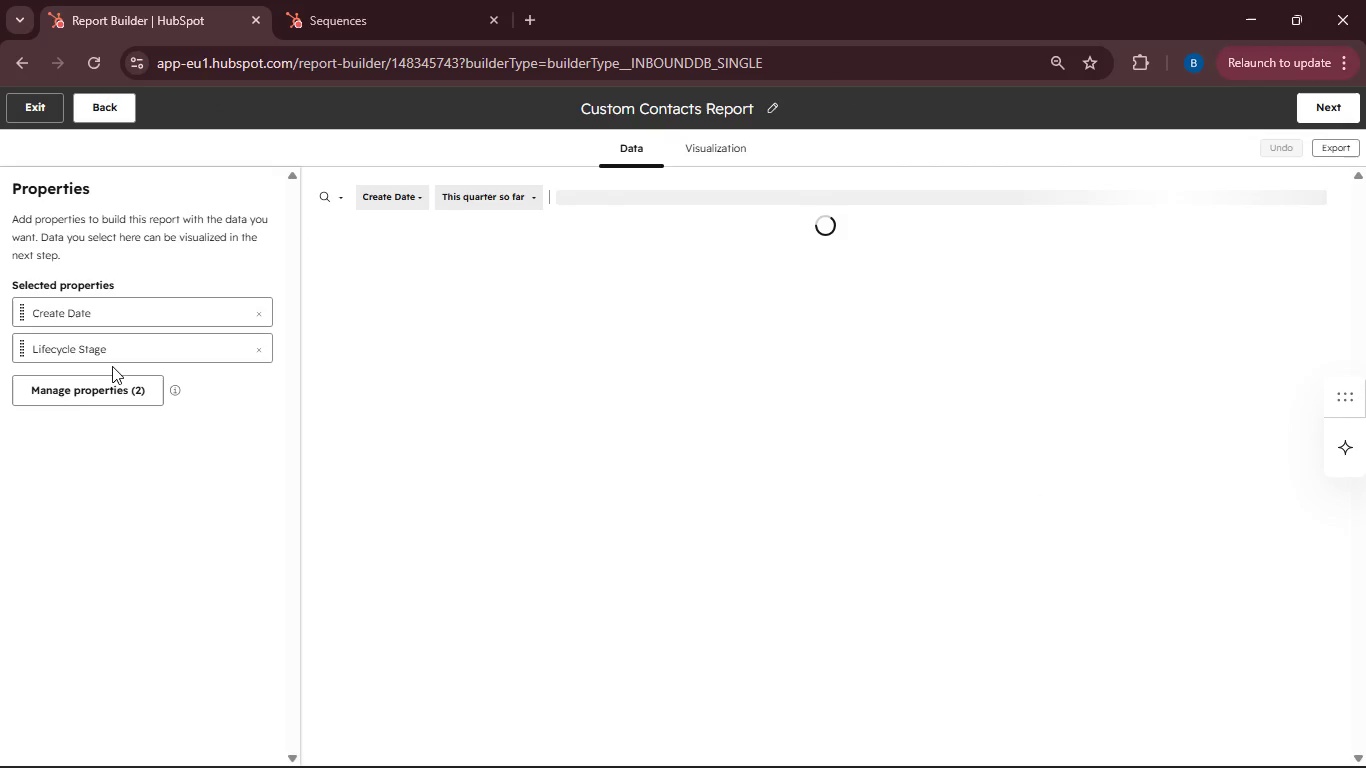 
wait(5.77)
 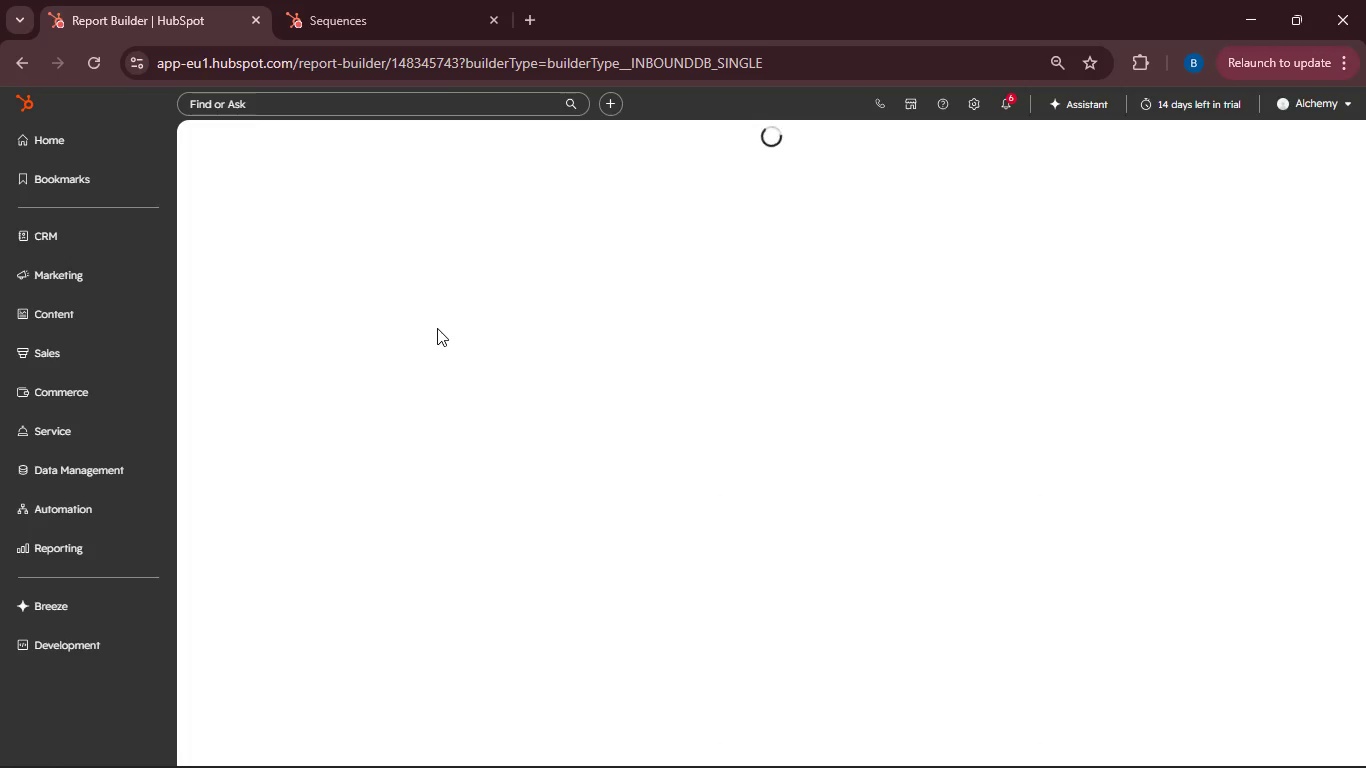 
left_click([82, 395])
 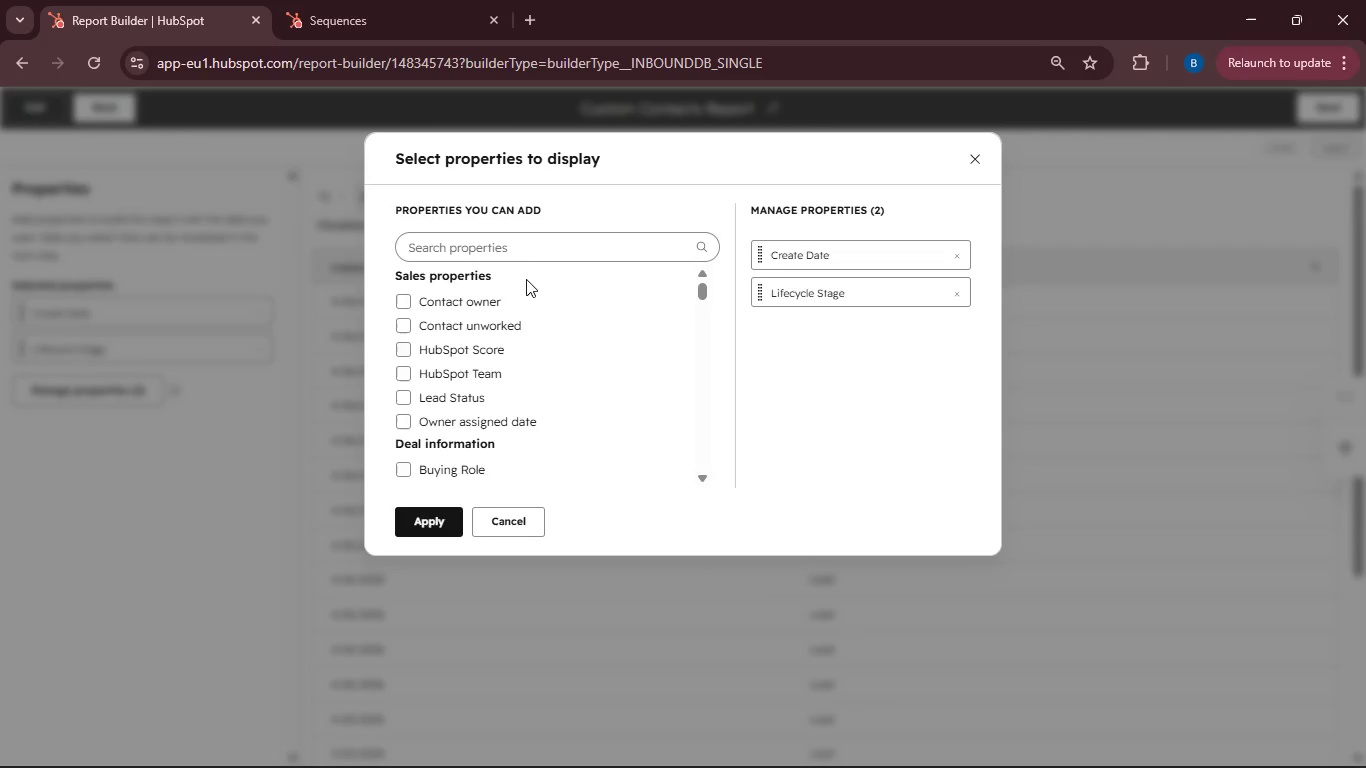 
left_click([506, 247])
 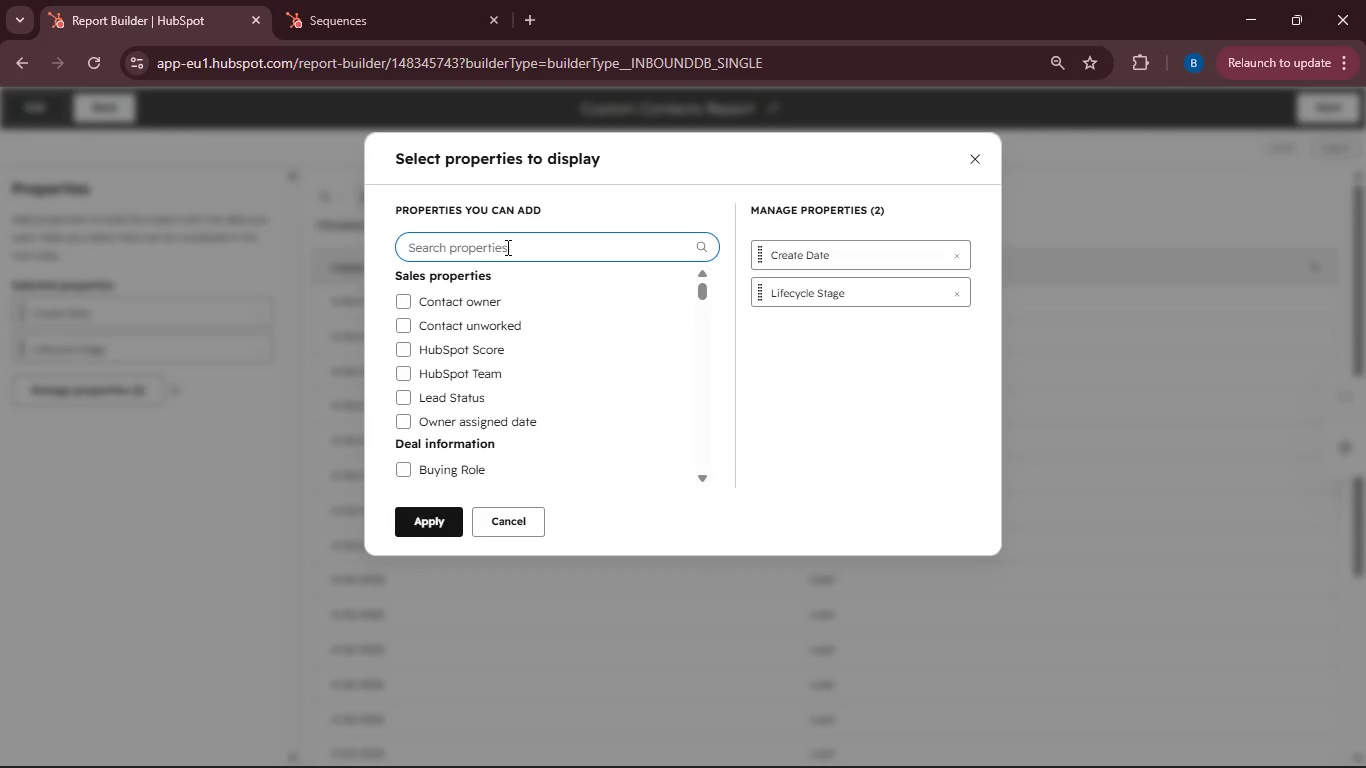 
type(Membership status)
 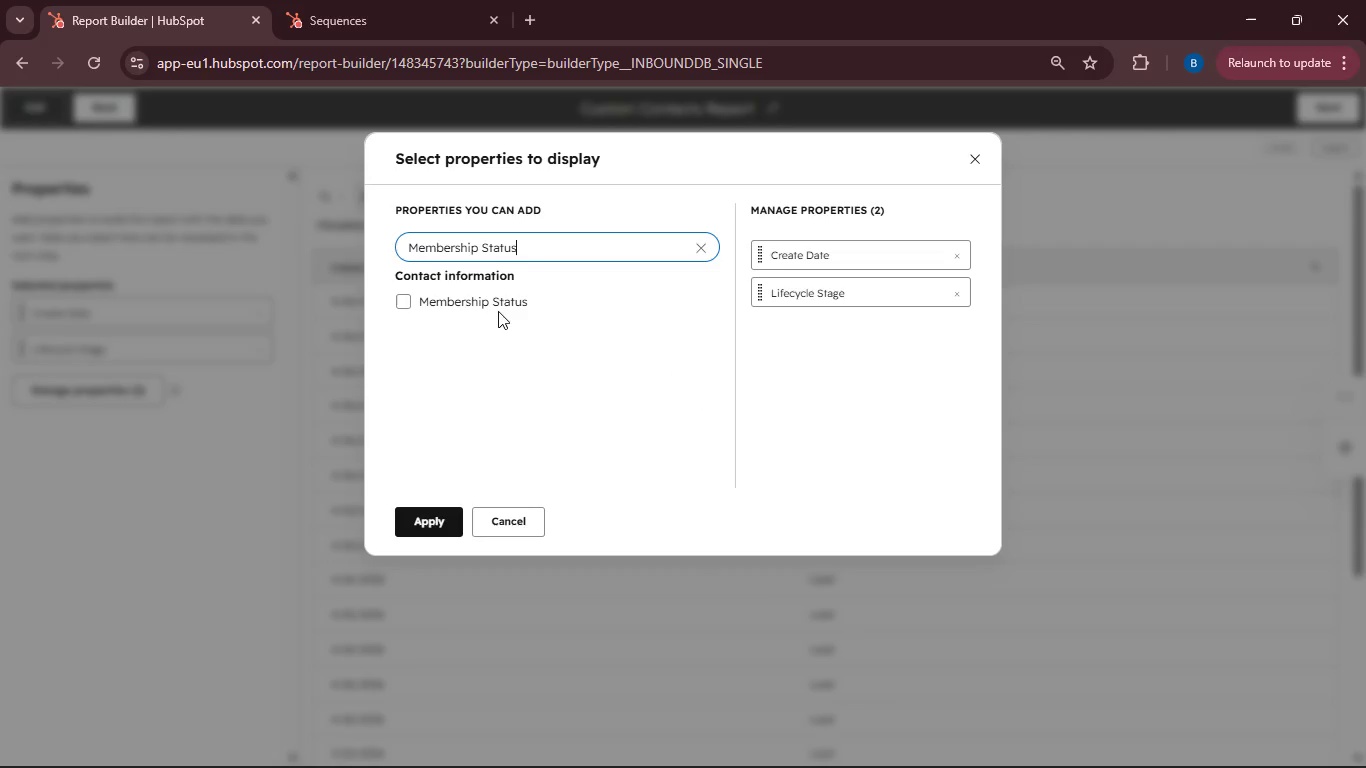 
left_click([446, 310])
 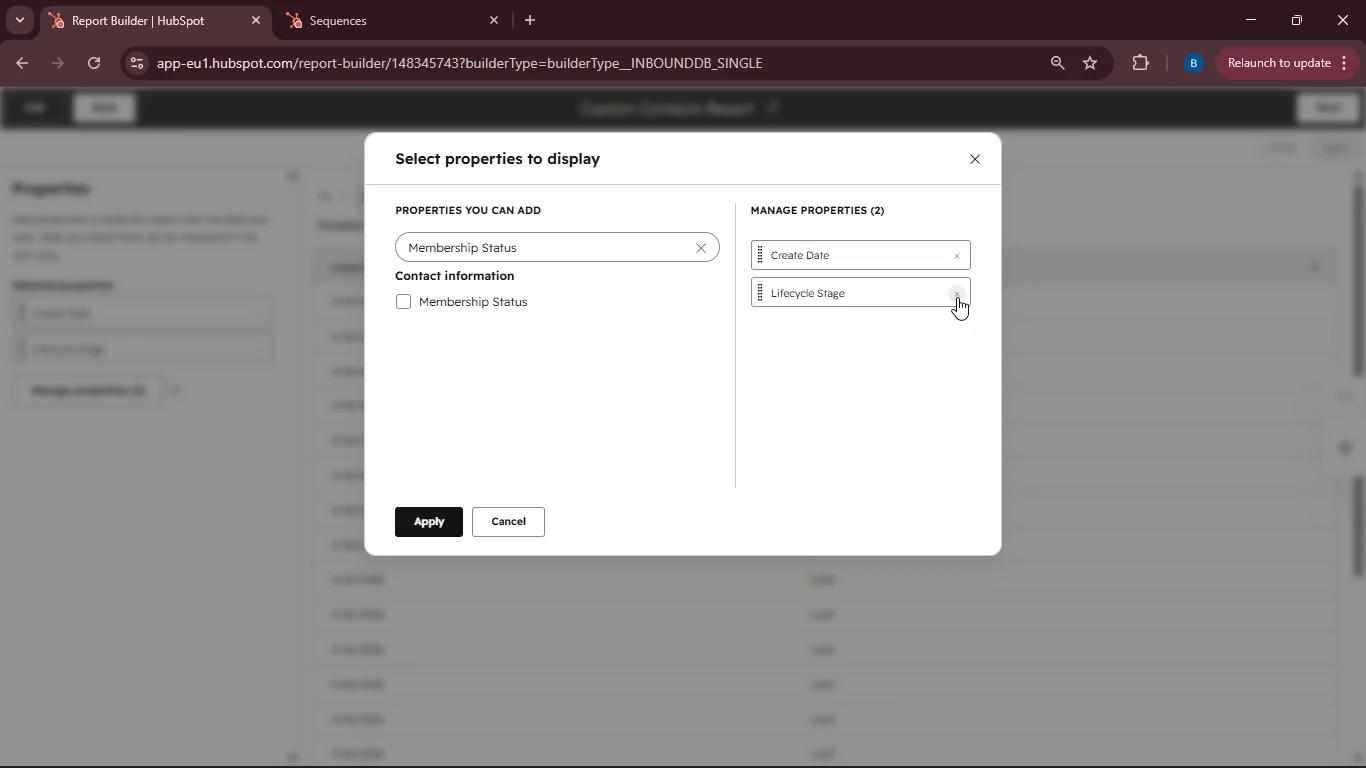 
left_click([957, 297])
 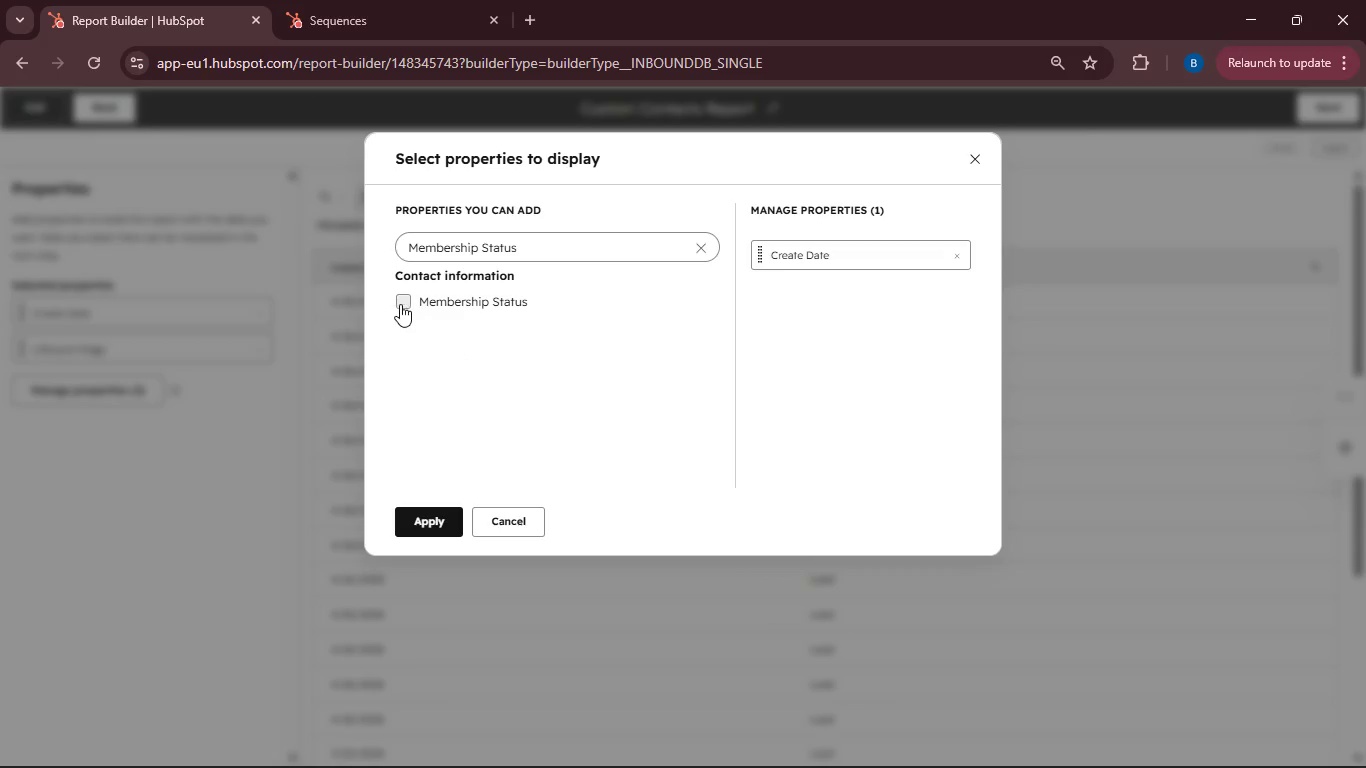 
left_click([402, 300])
 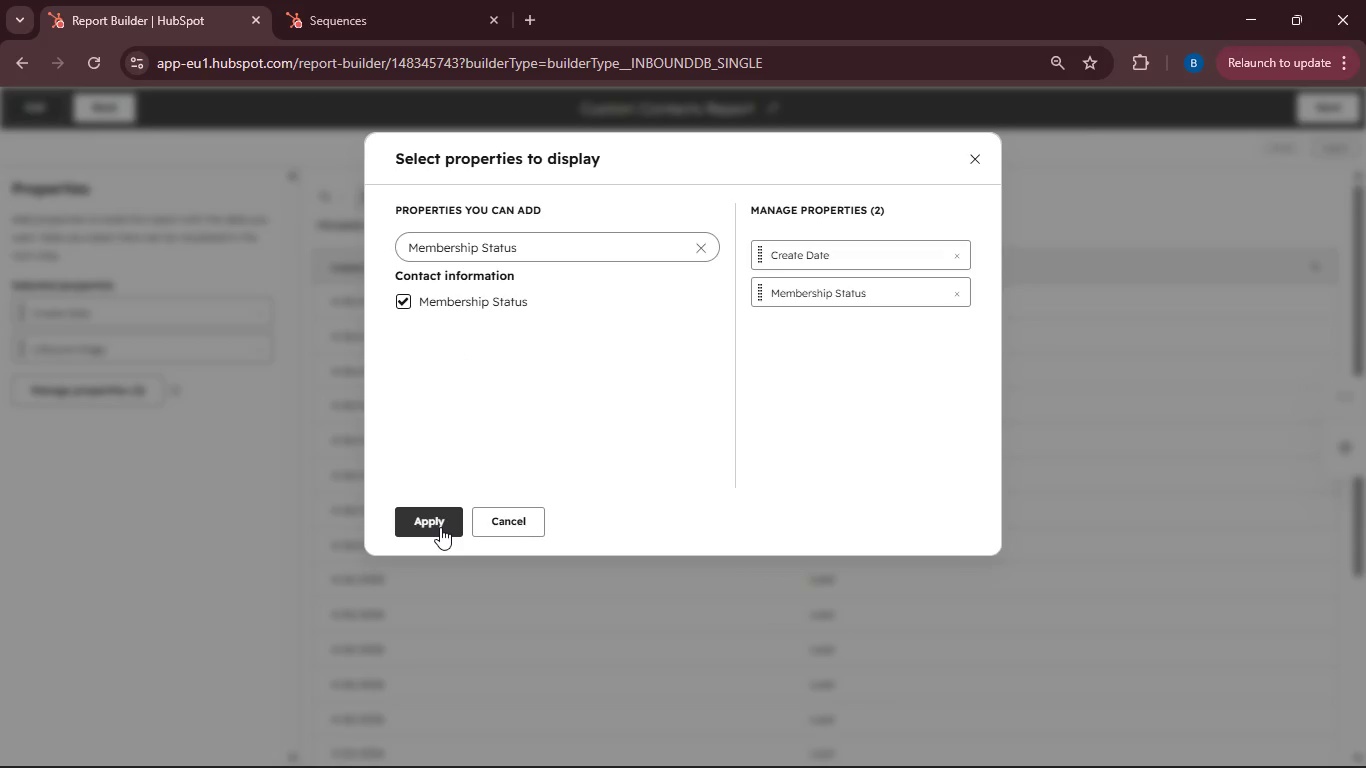 
left_click([440, 527])
 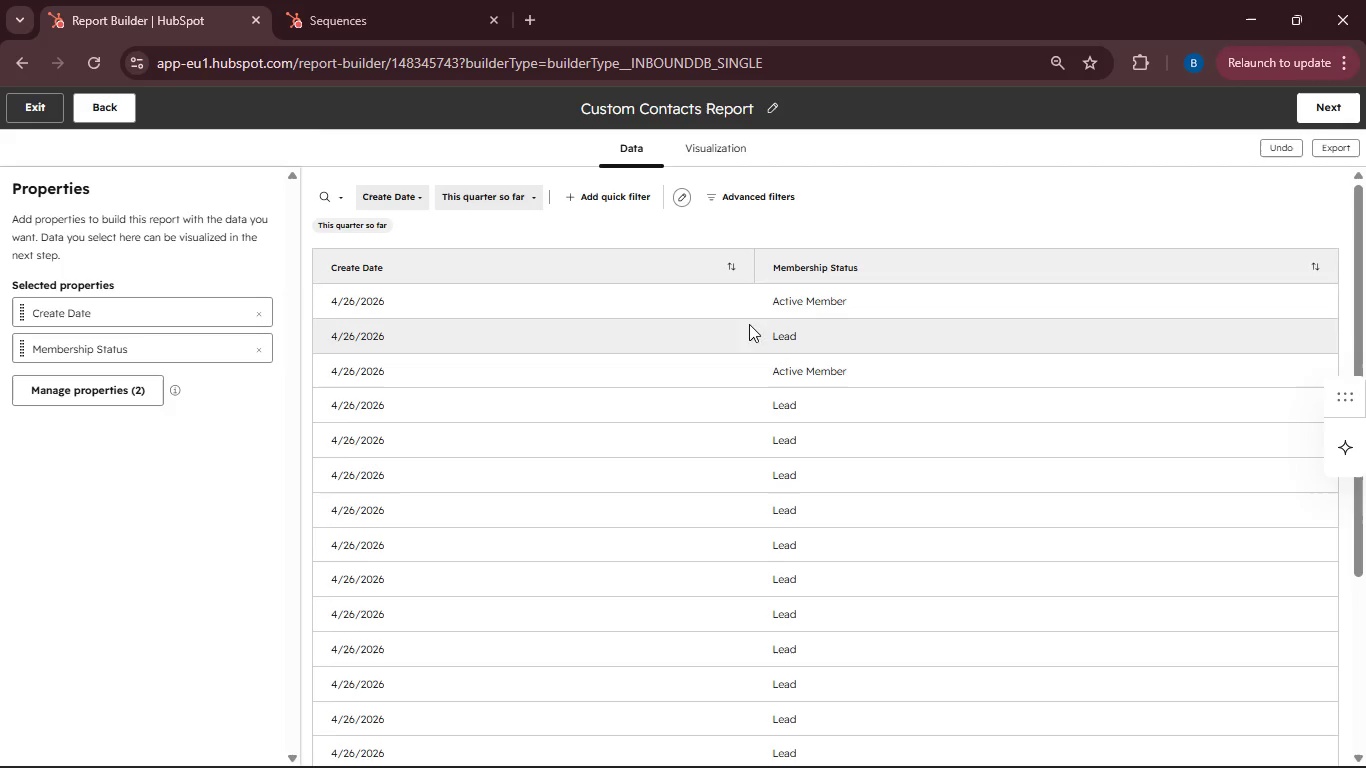 
left_click([1337, 119])
 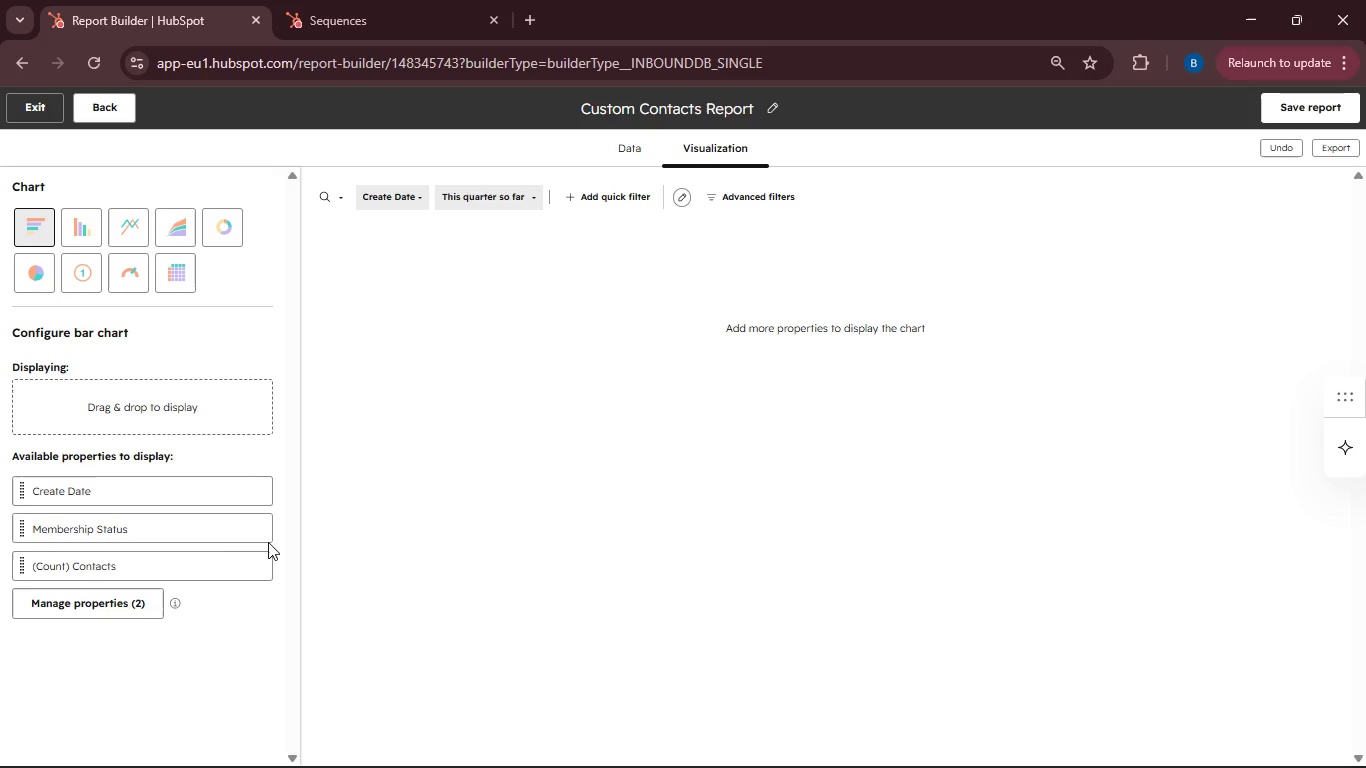 
wait(5.91)
 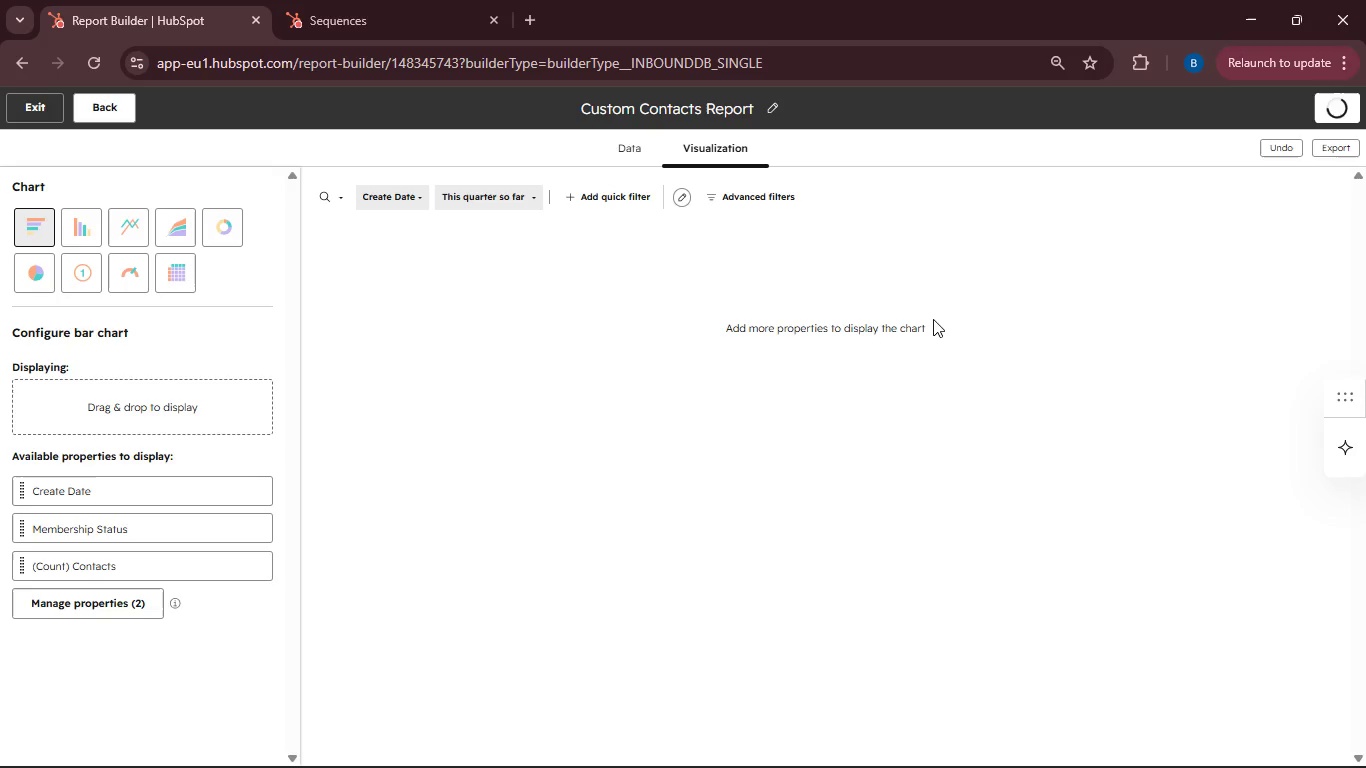 
left_click_drag(start_coordinate=[135, 532], to_coordinate=[154, 419])
 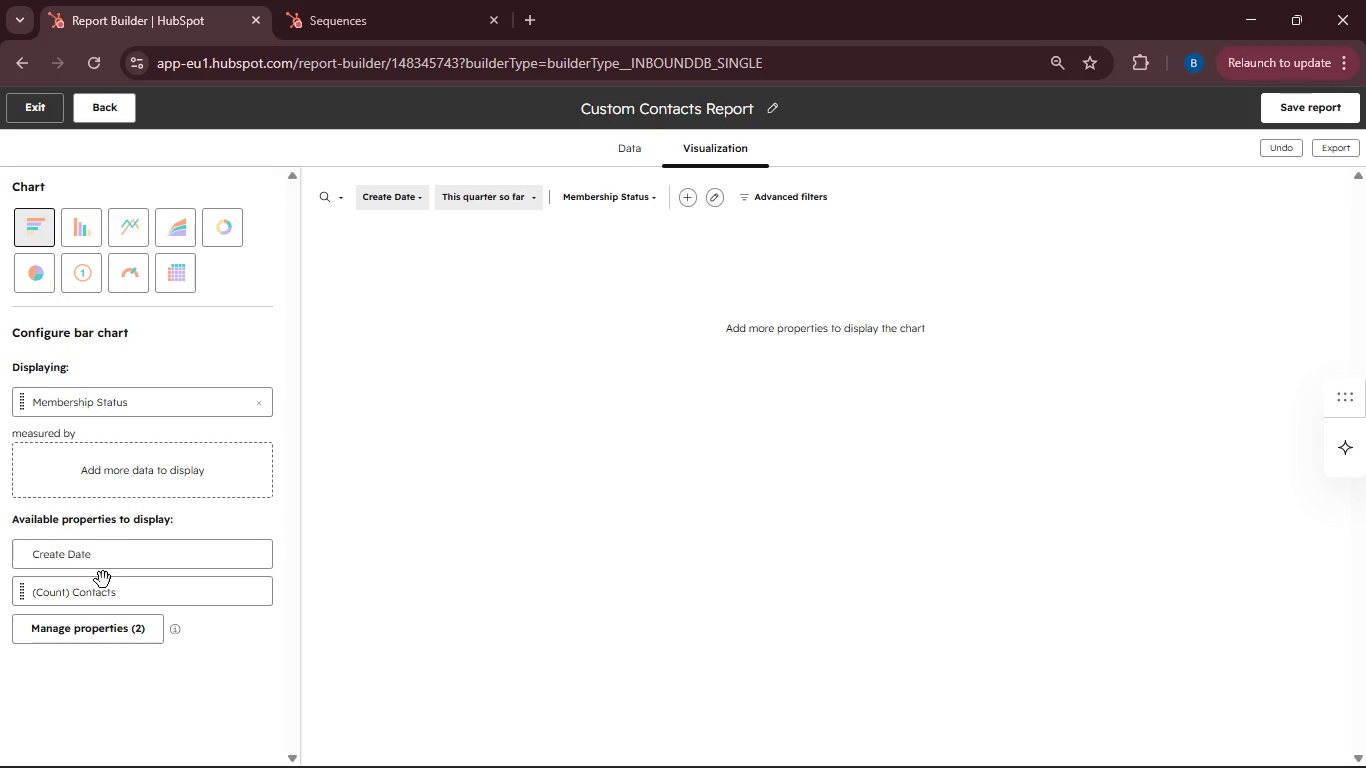 
left_click_drag(start_coordinate=[107, 574], to_coordinate=[124, 460])
 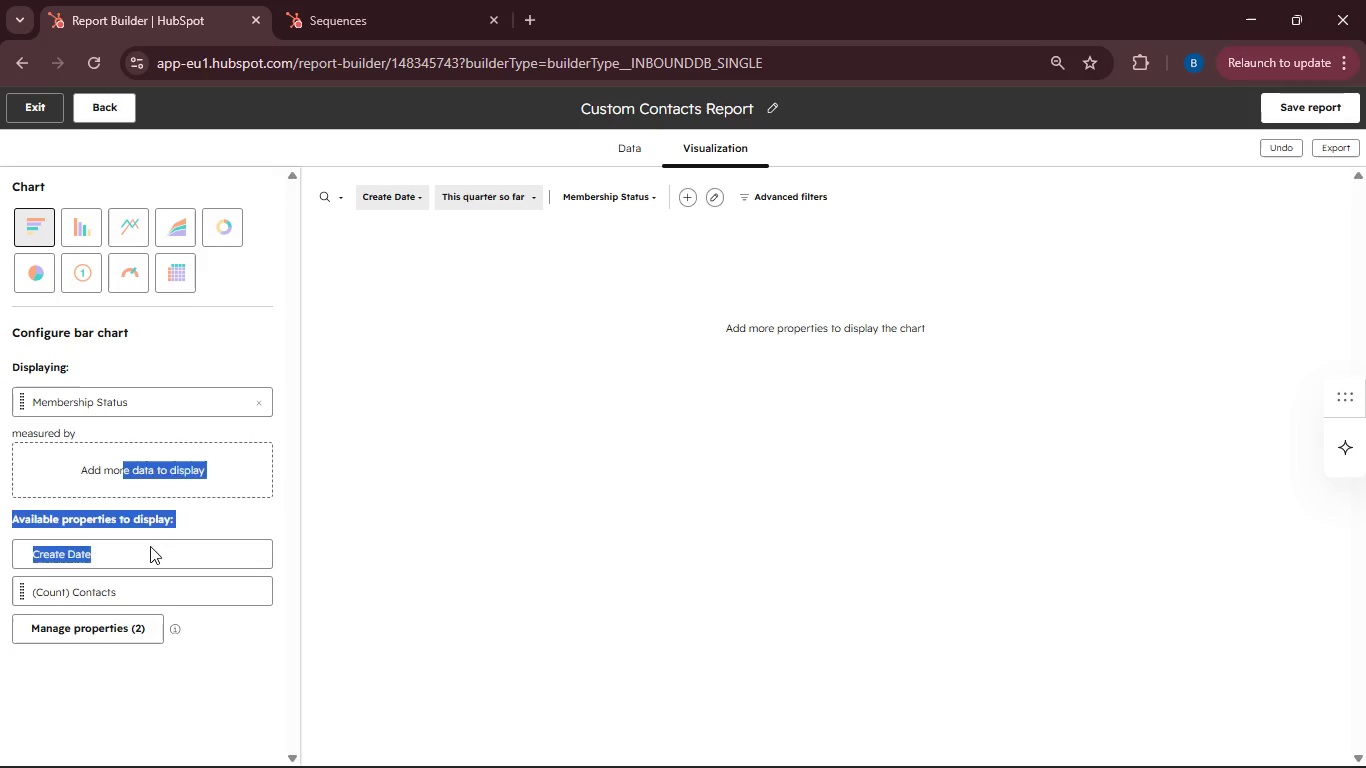 
left_click([150, 546])
 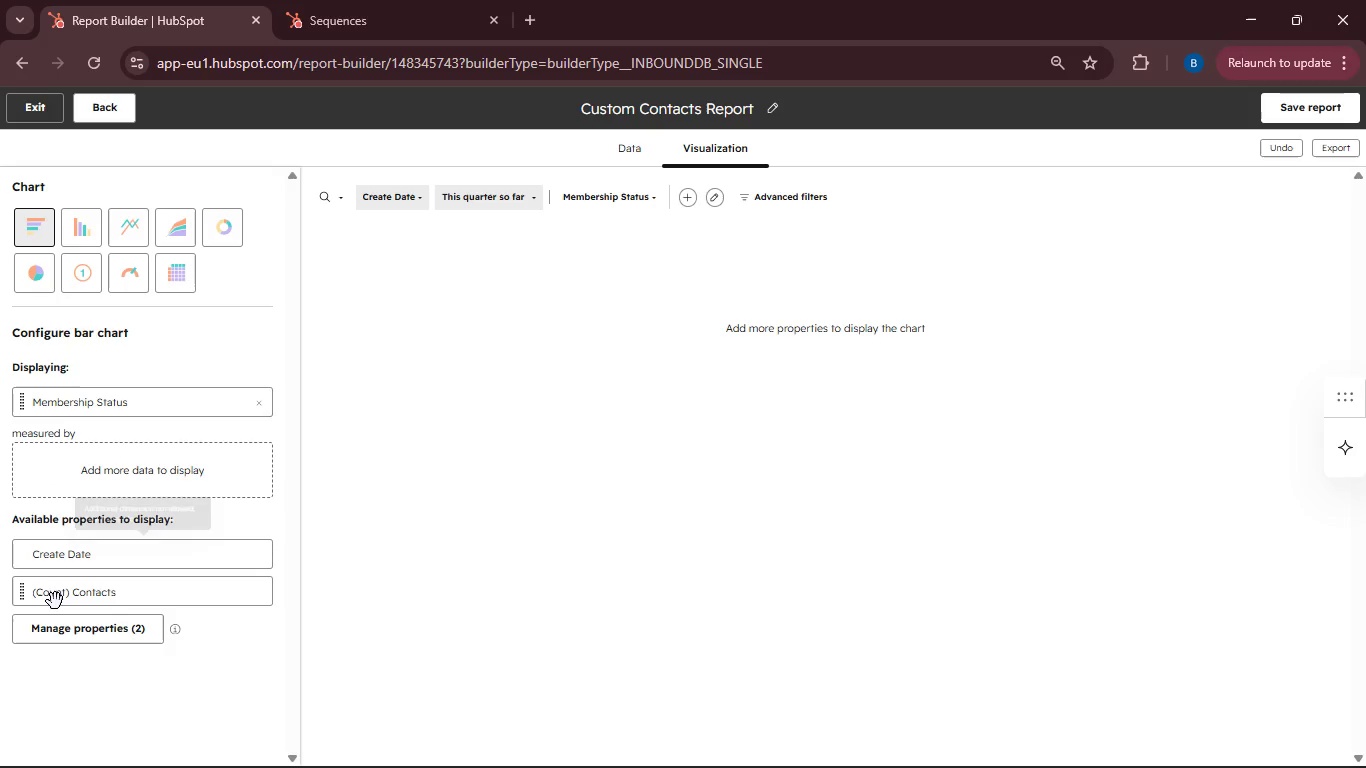 
left_click_drag(start_coordinate=[55, 601], to_coordinate=[66, 474])
 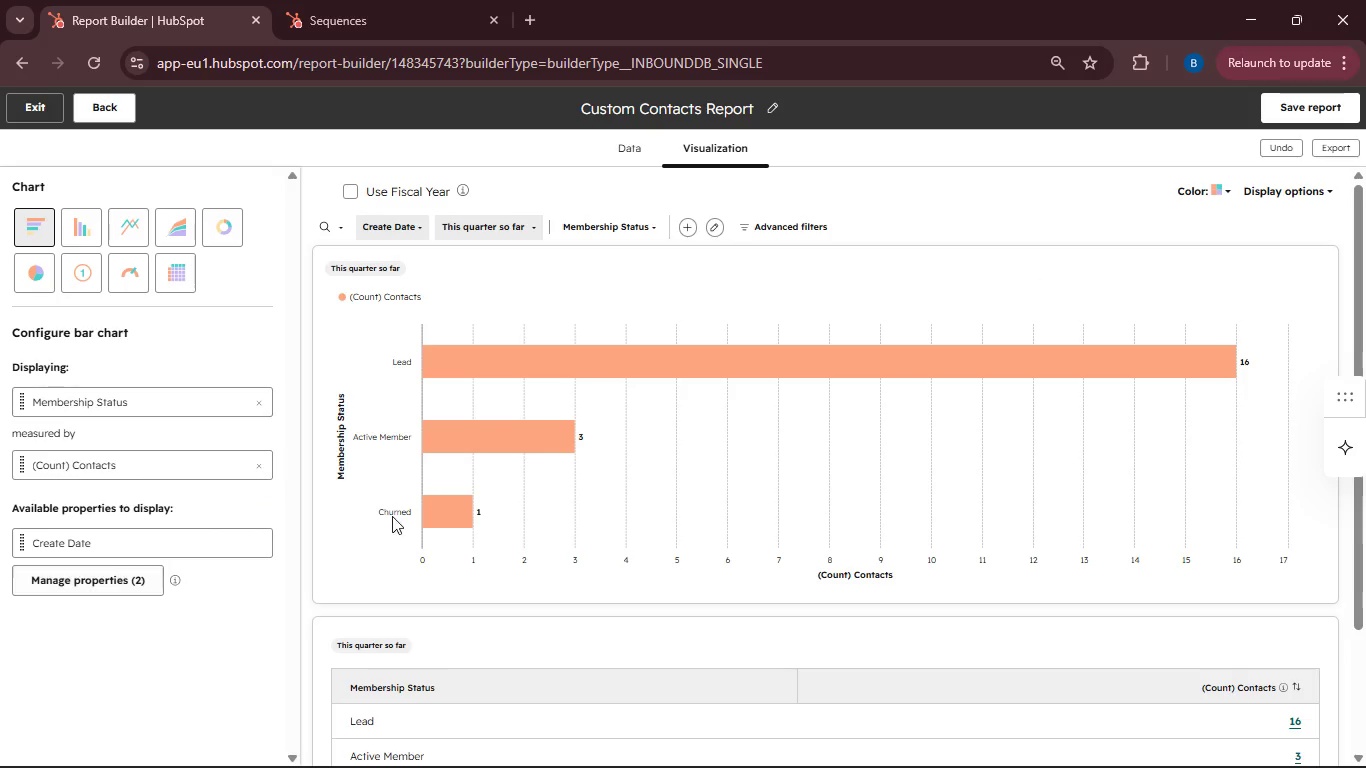 
wait(7.45)
 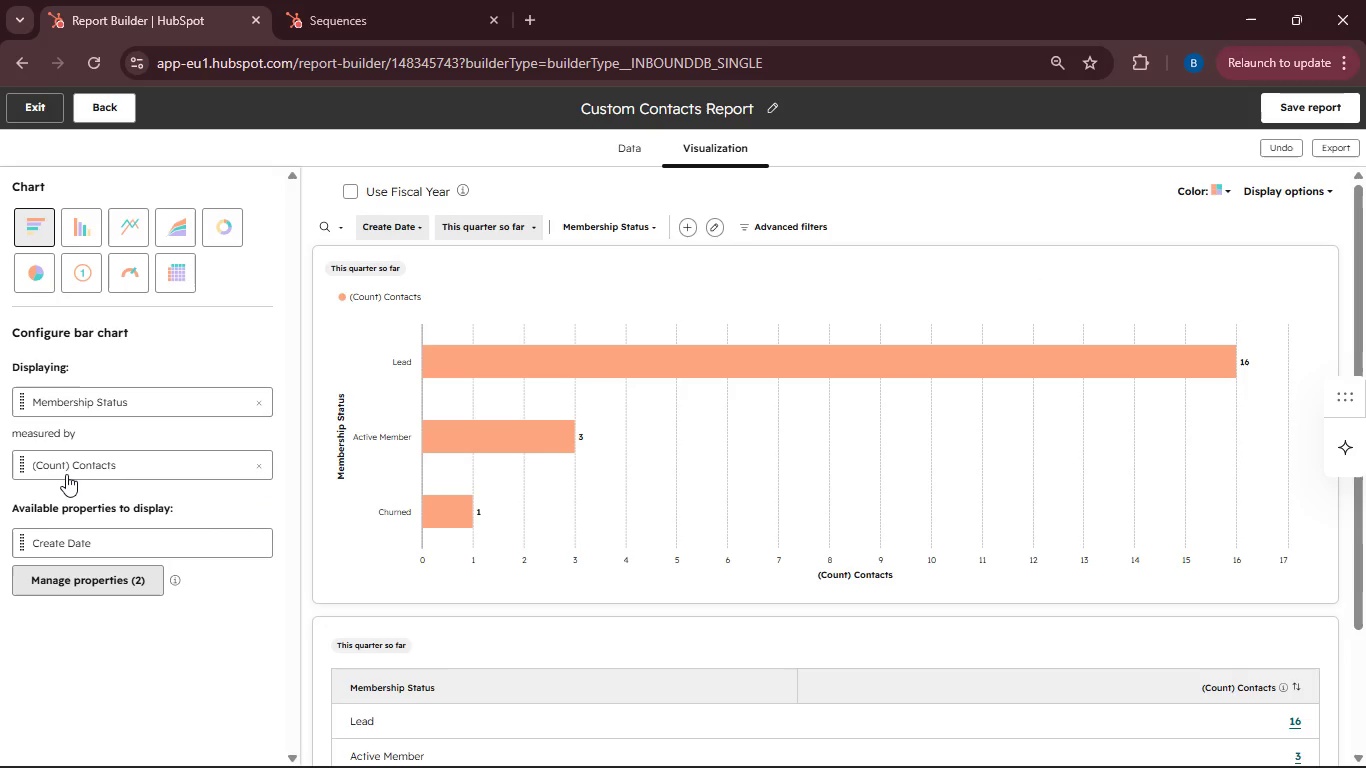 
left_click([755, 112])
 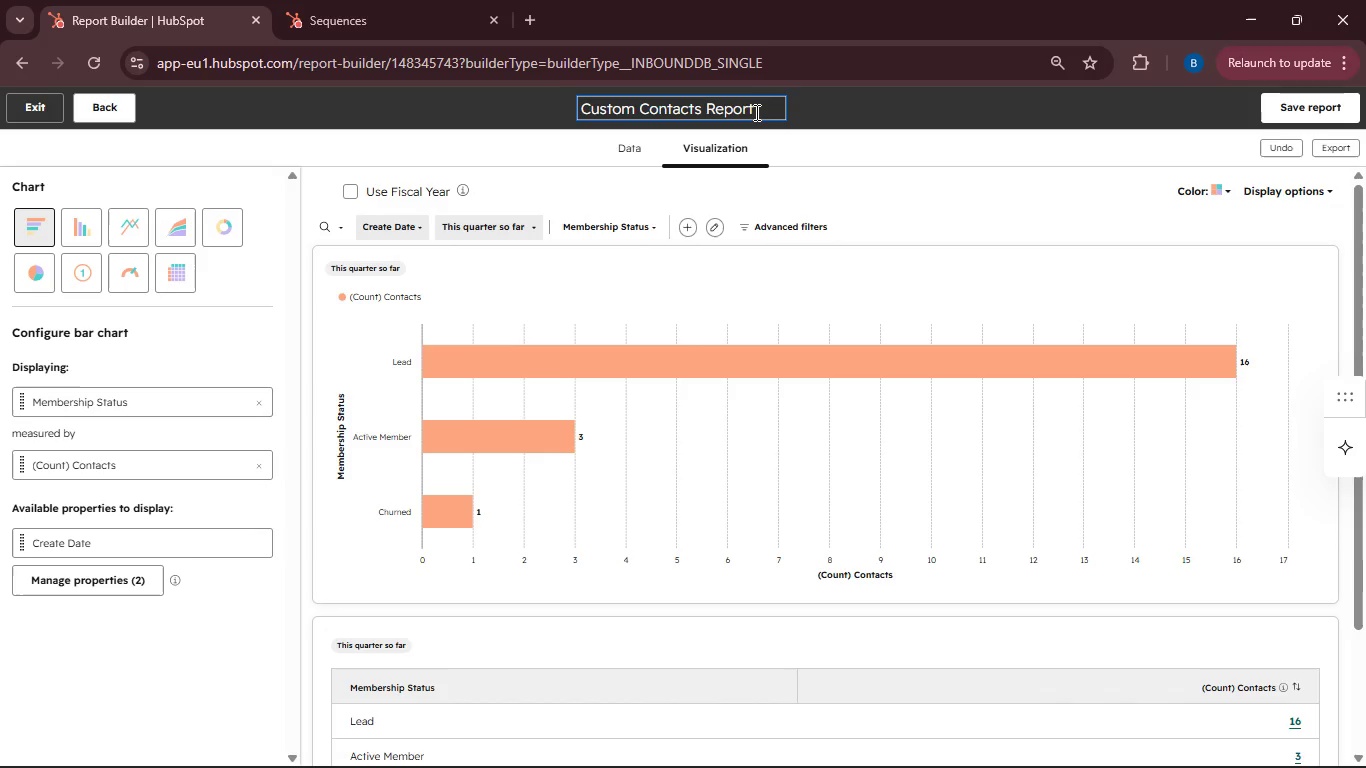 
hold_key(key=Backspace, duration=0.81)
 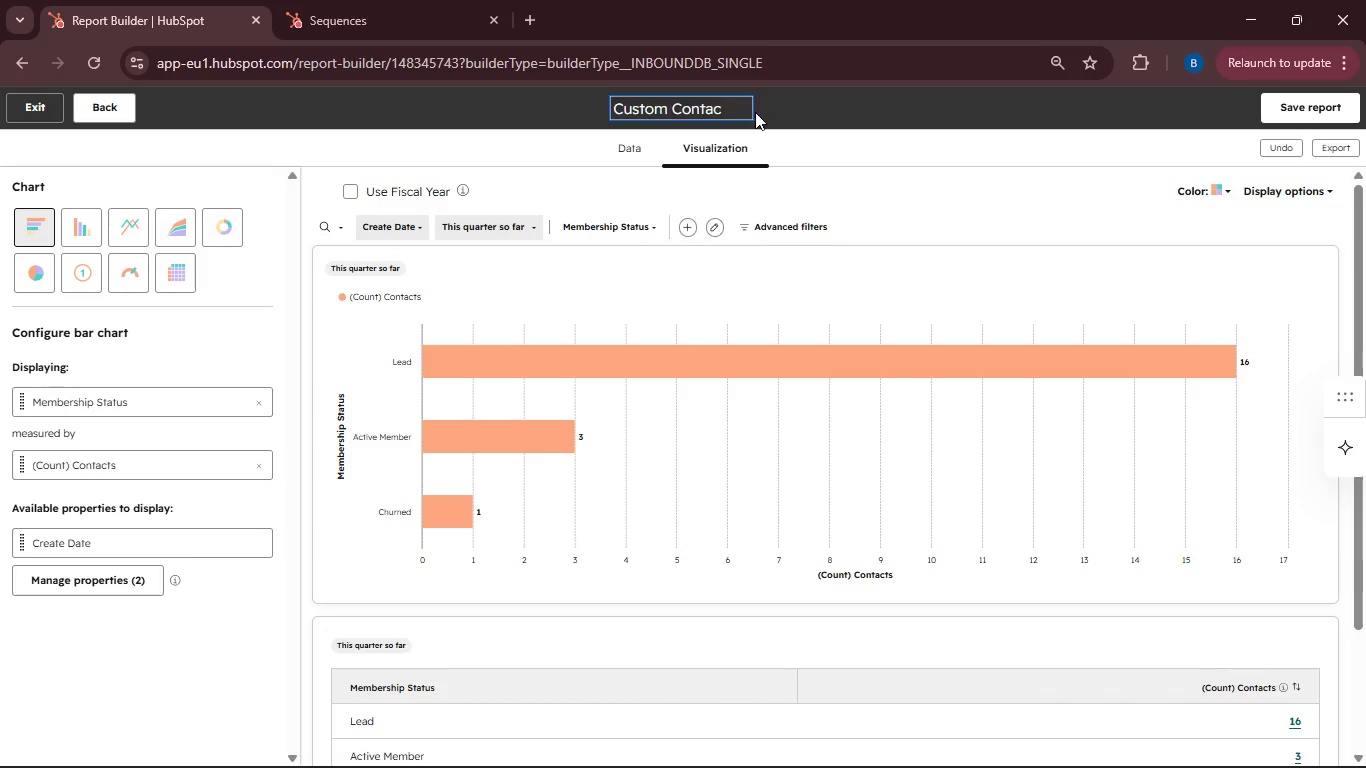 
key(Backspace)
key(Backspace)
key(Backspace)
key(Backspace)
key(Backspace)
key(Backspace)
key(Backspace)
key(Backspace)
key(Backspace)
type(New)
 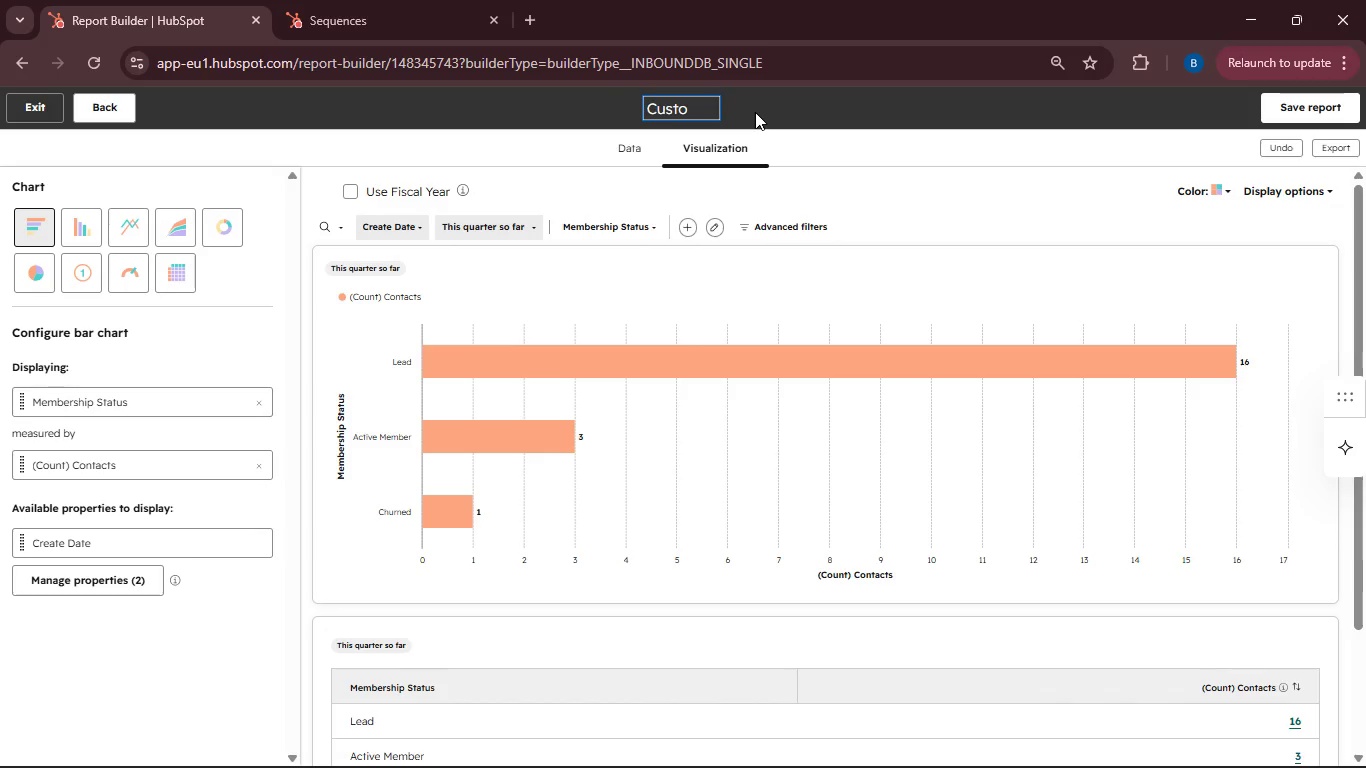 
hold_key(key=Backspace, duration=0.94)
 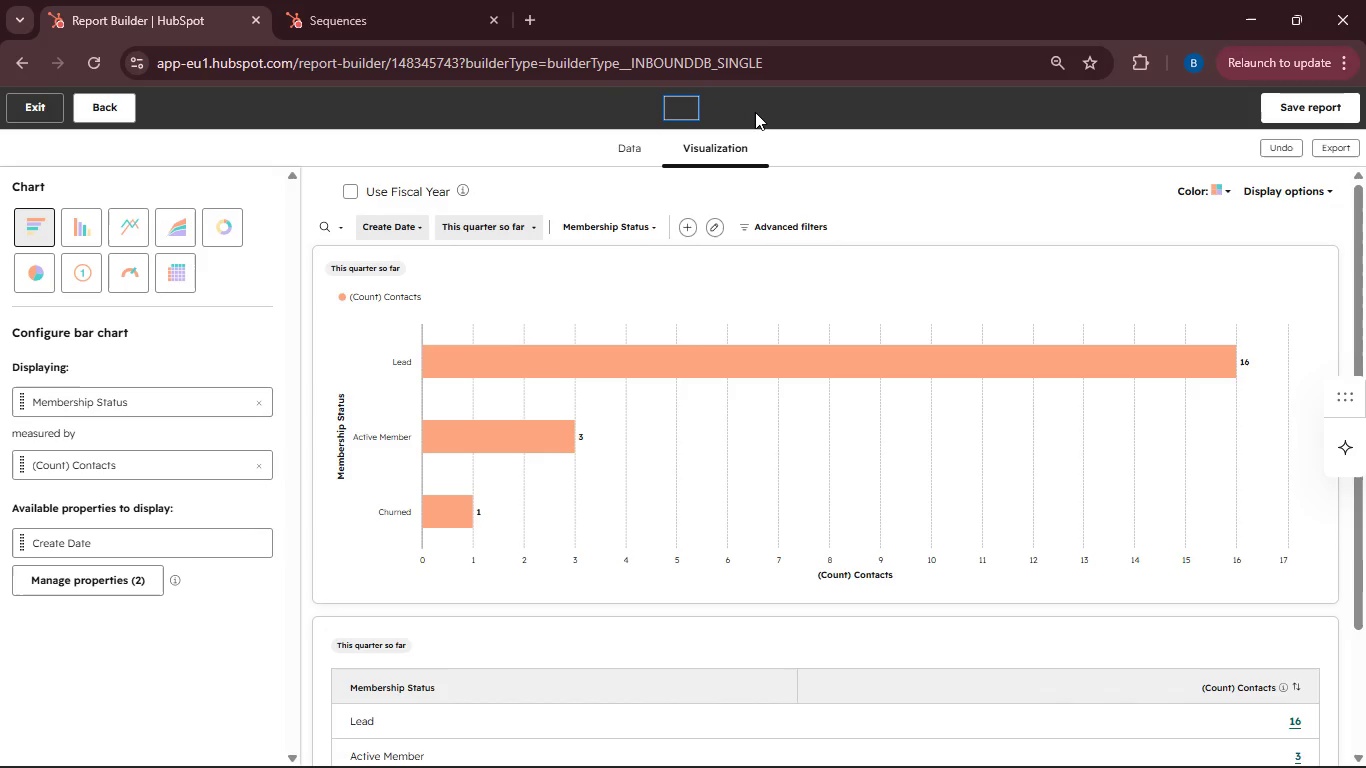 
key(Backspace)
type(New Active Member)
 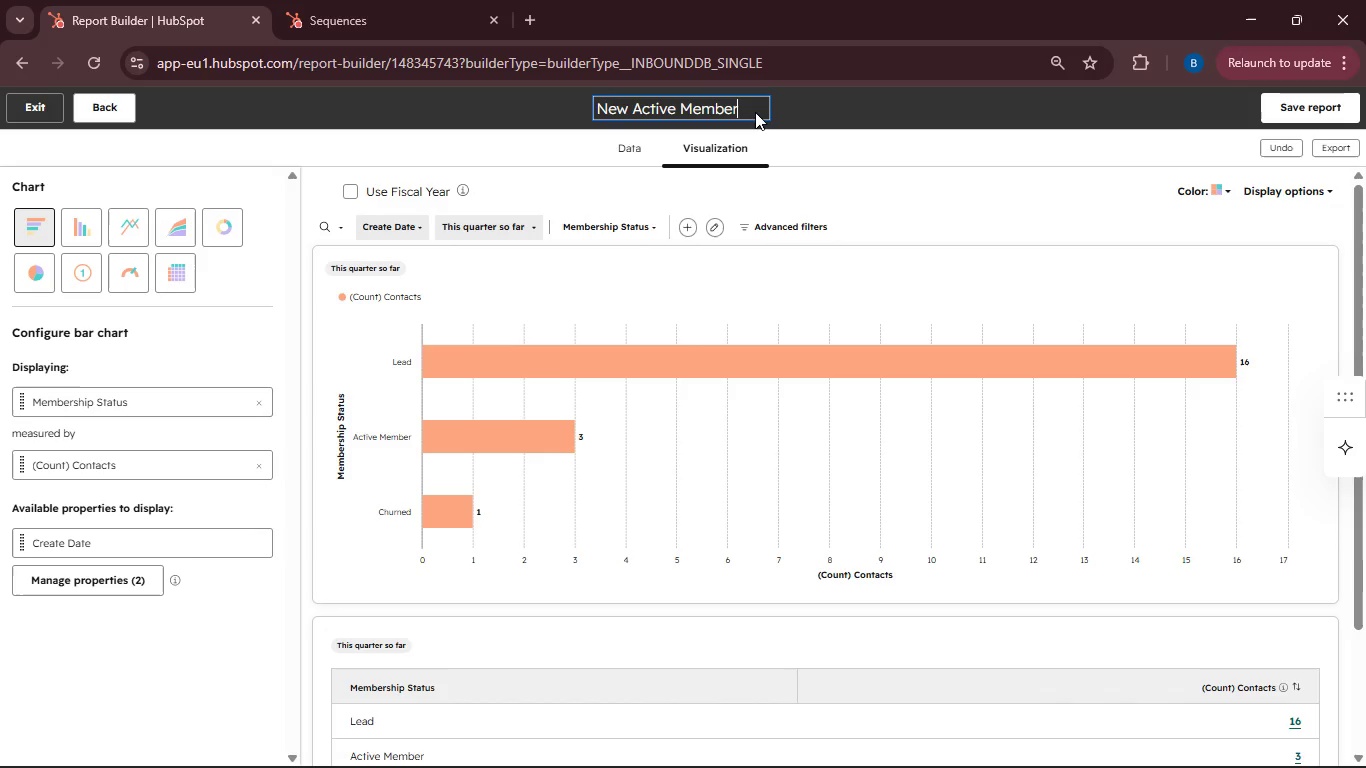 
key(S)
 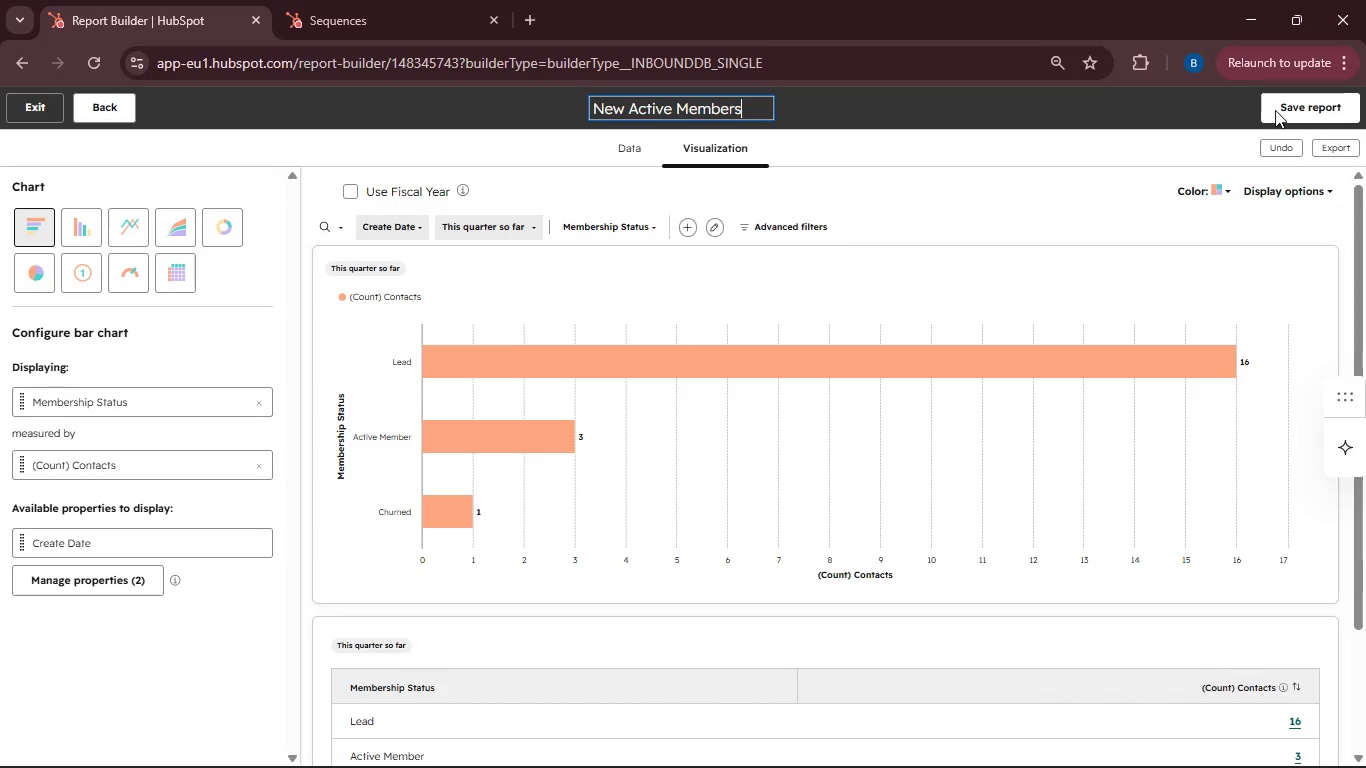 
left_click([1275, 110])
 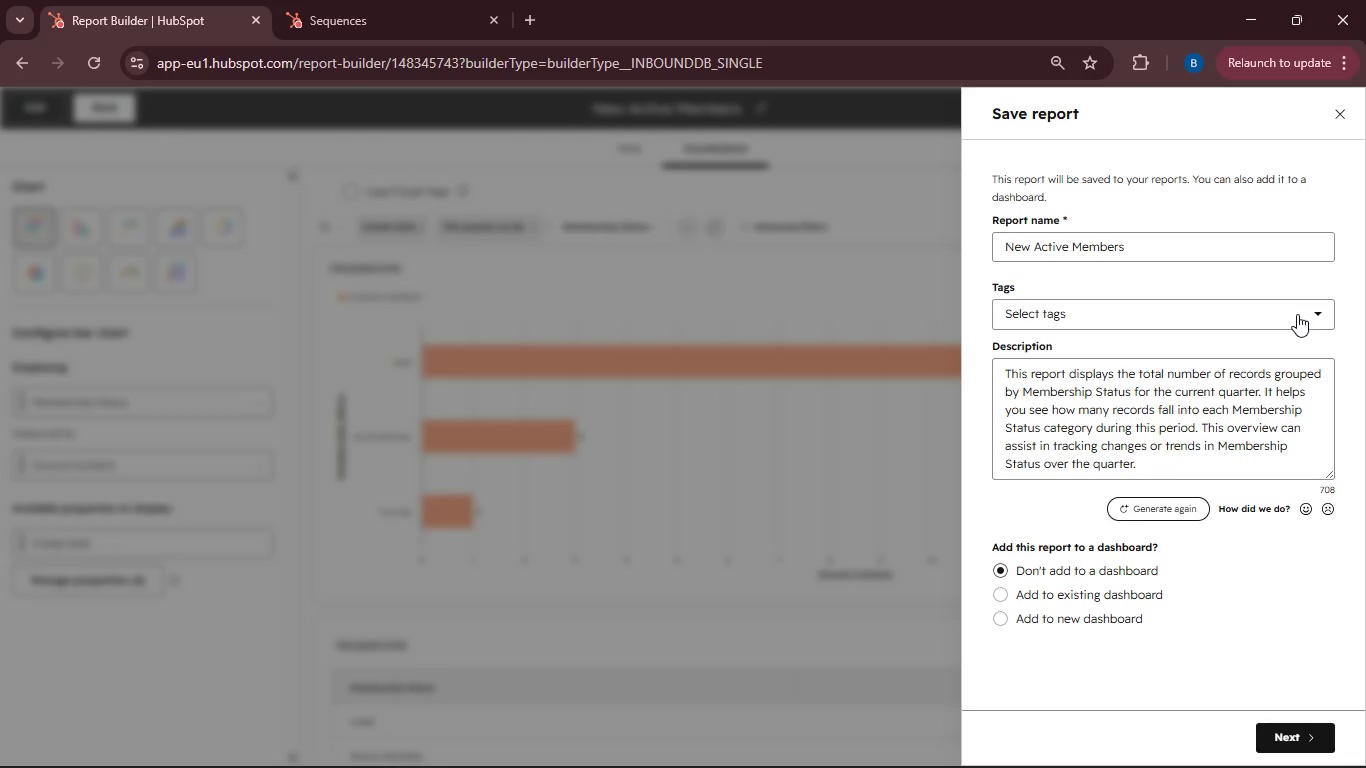 
wait(5.59)
 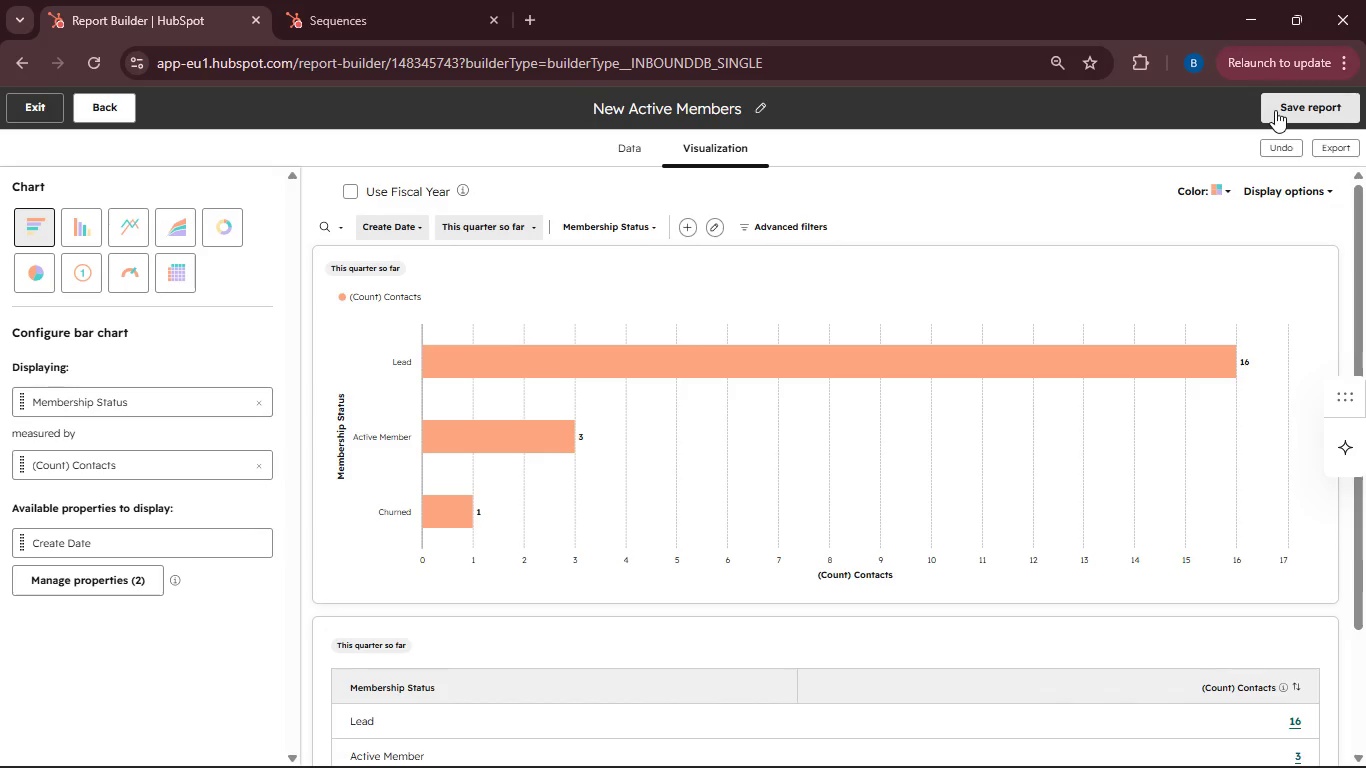 
left_click([1108, 595])
 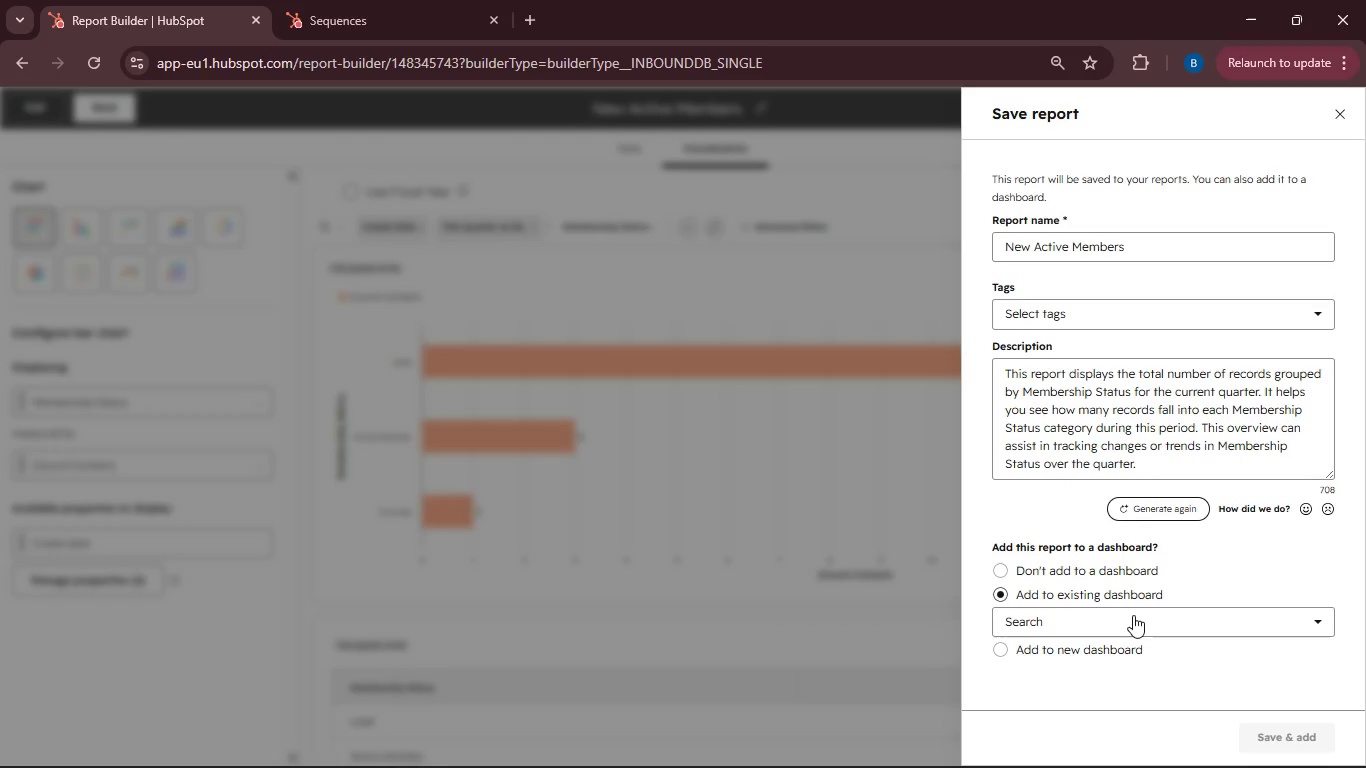 
left_click([1133, 618])
 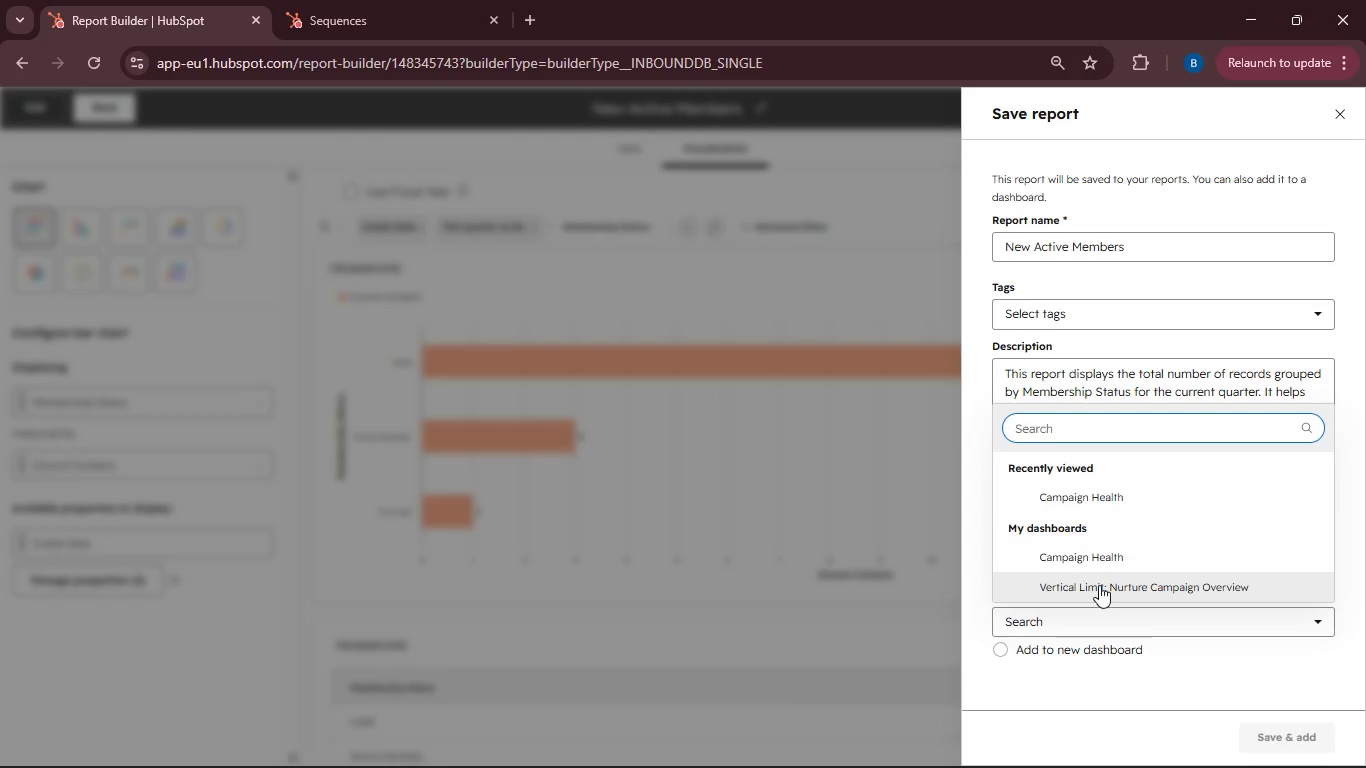 
left_click([1099, 585])
 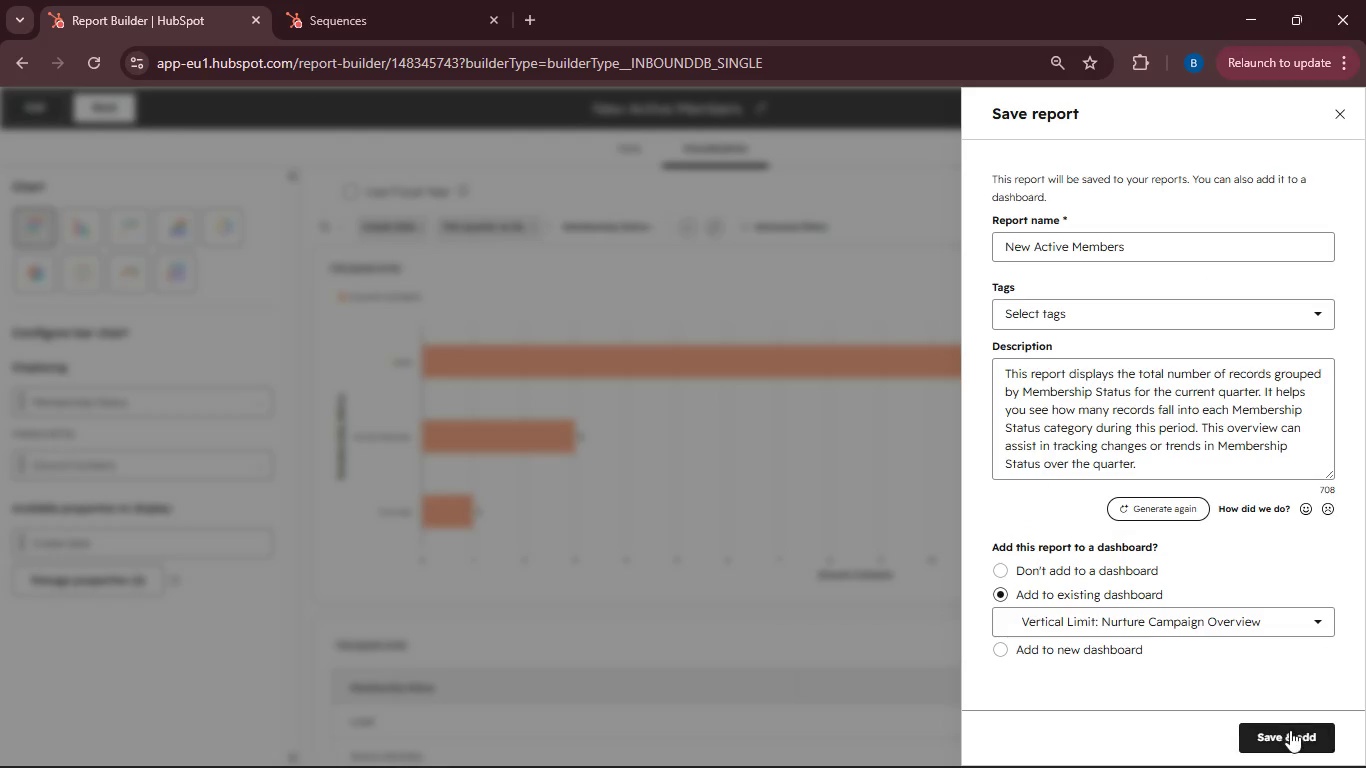 
left_click([1291, 732])
 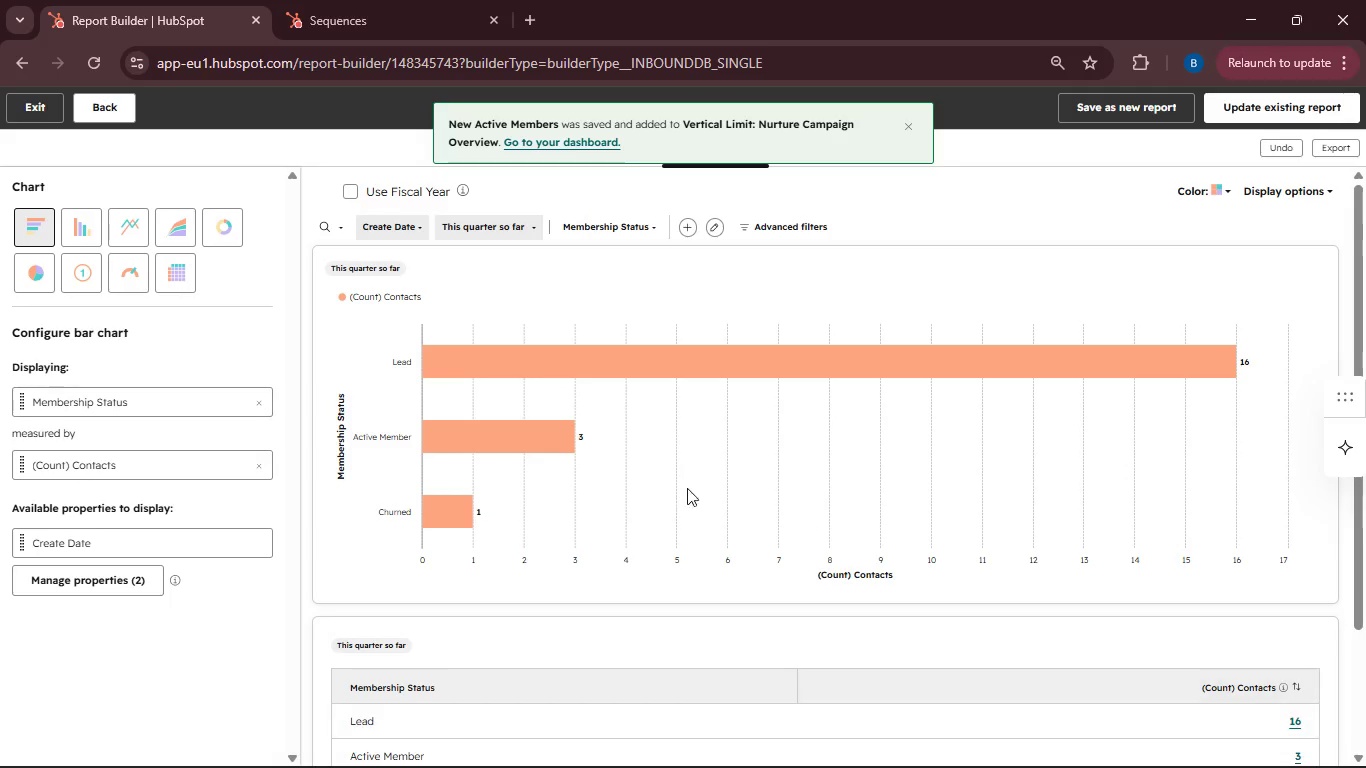 
wait(6.23)
 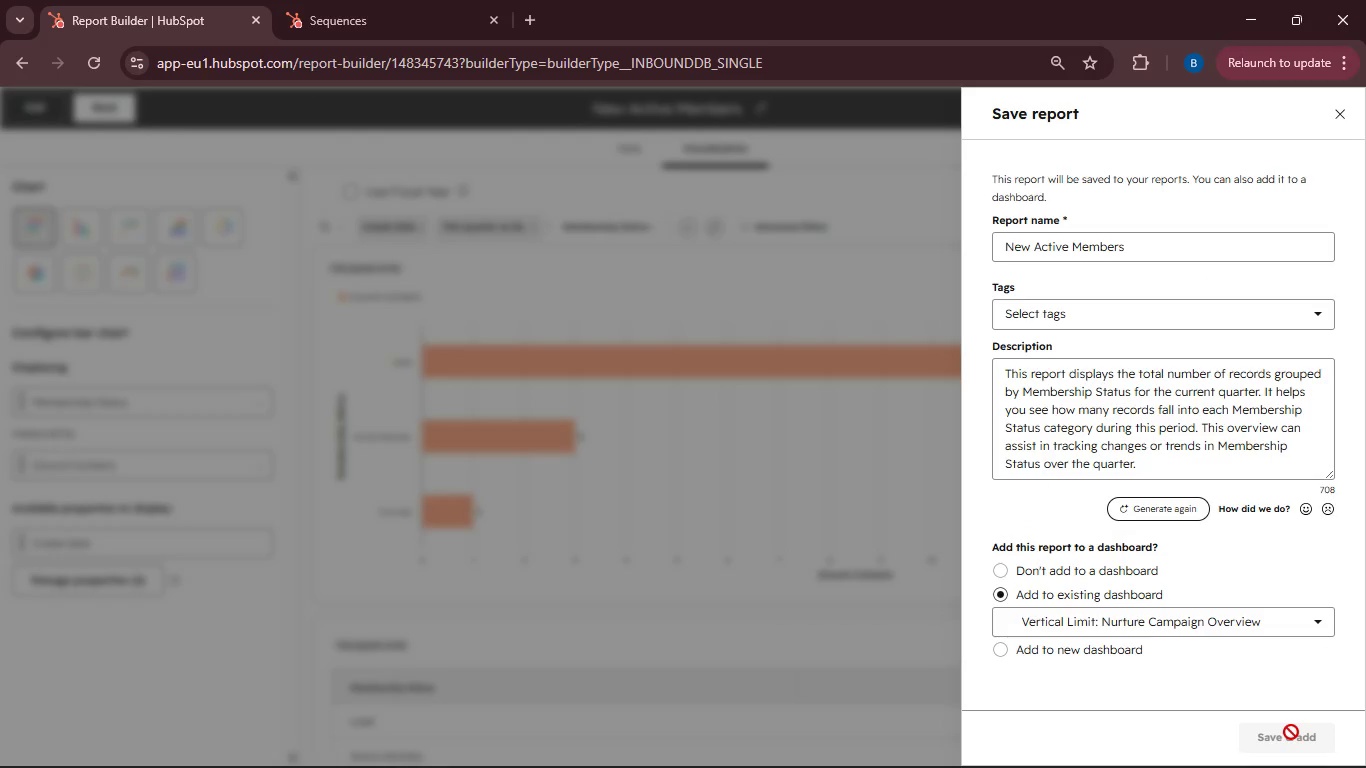 
left_click([94, 118])
 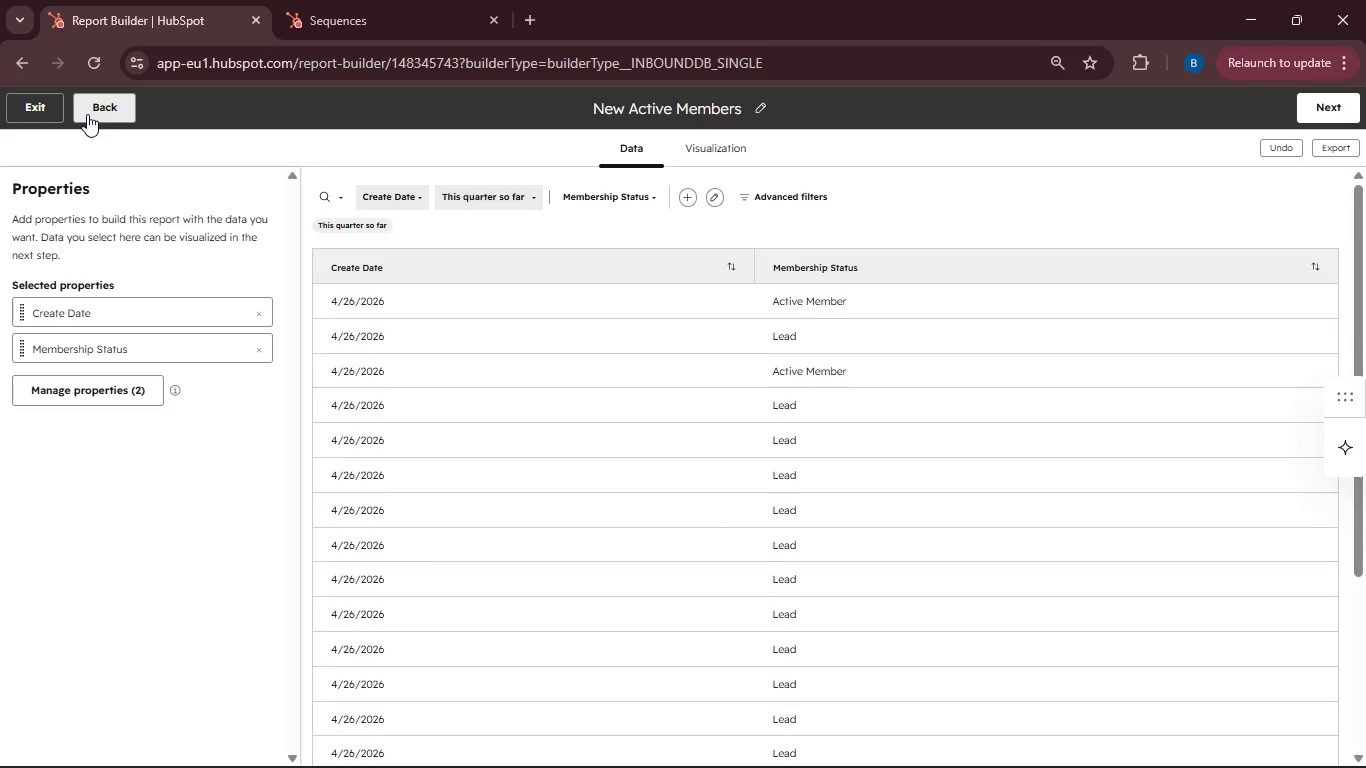 
wait(10.05)
 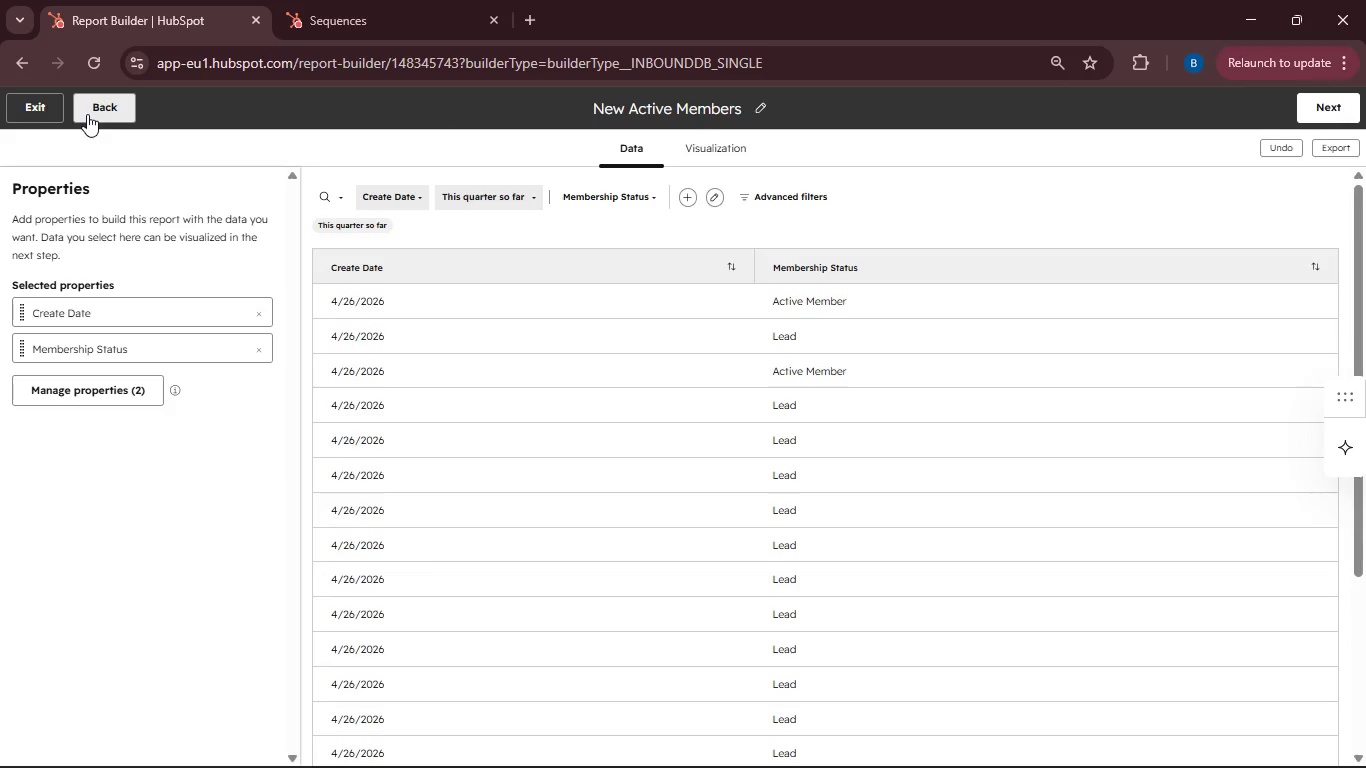 
left_click([37, 110])
 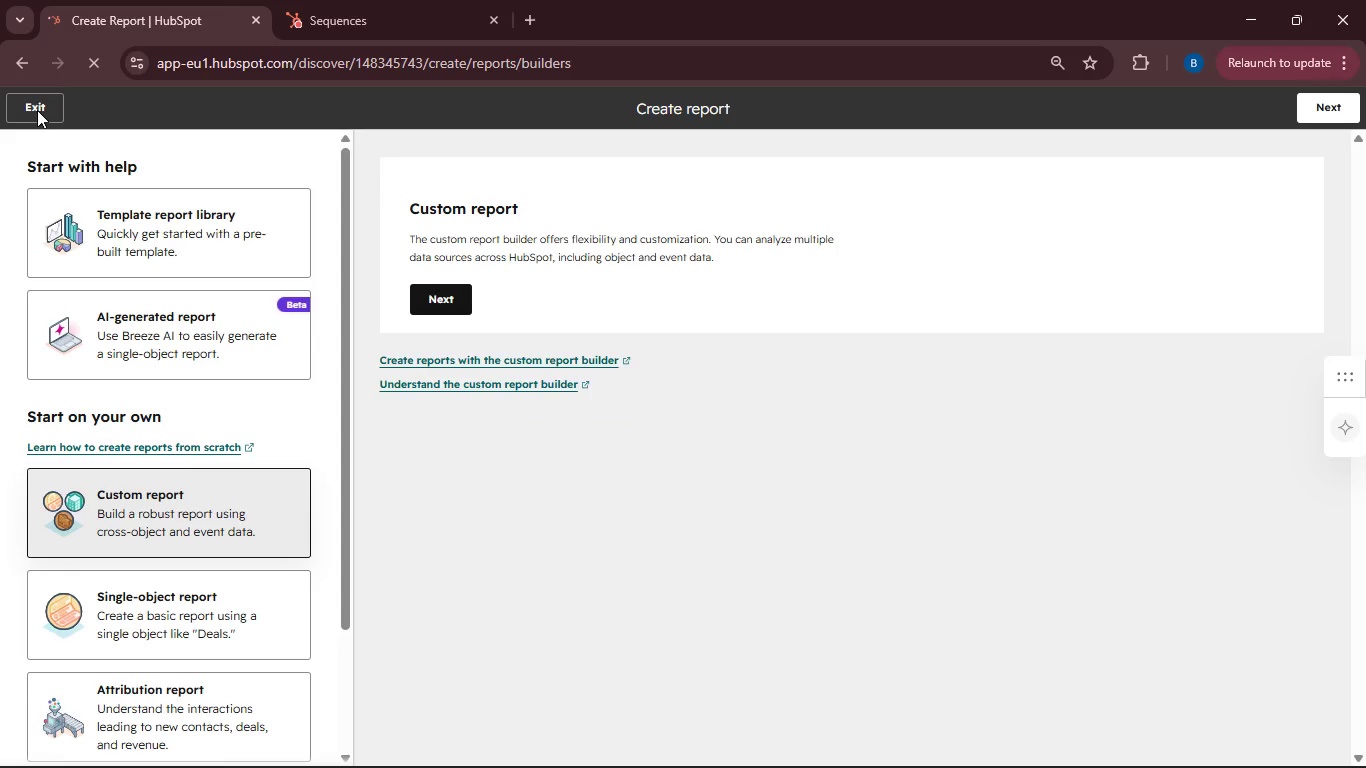 
wait(9.16)
 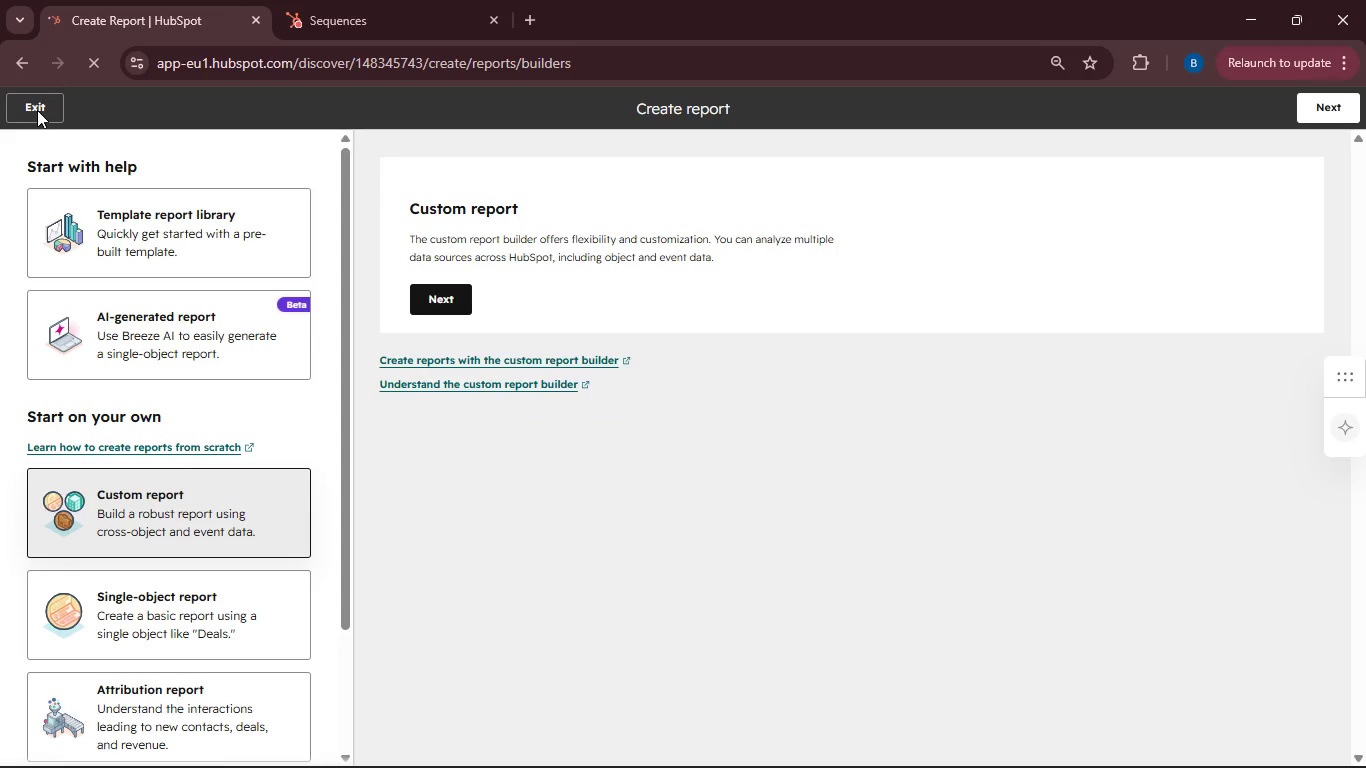 
left_click([145, 228])
 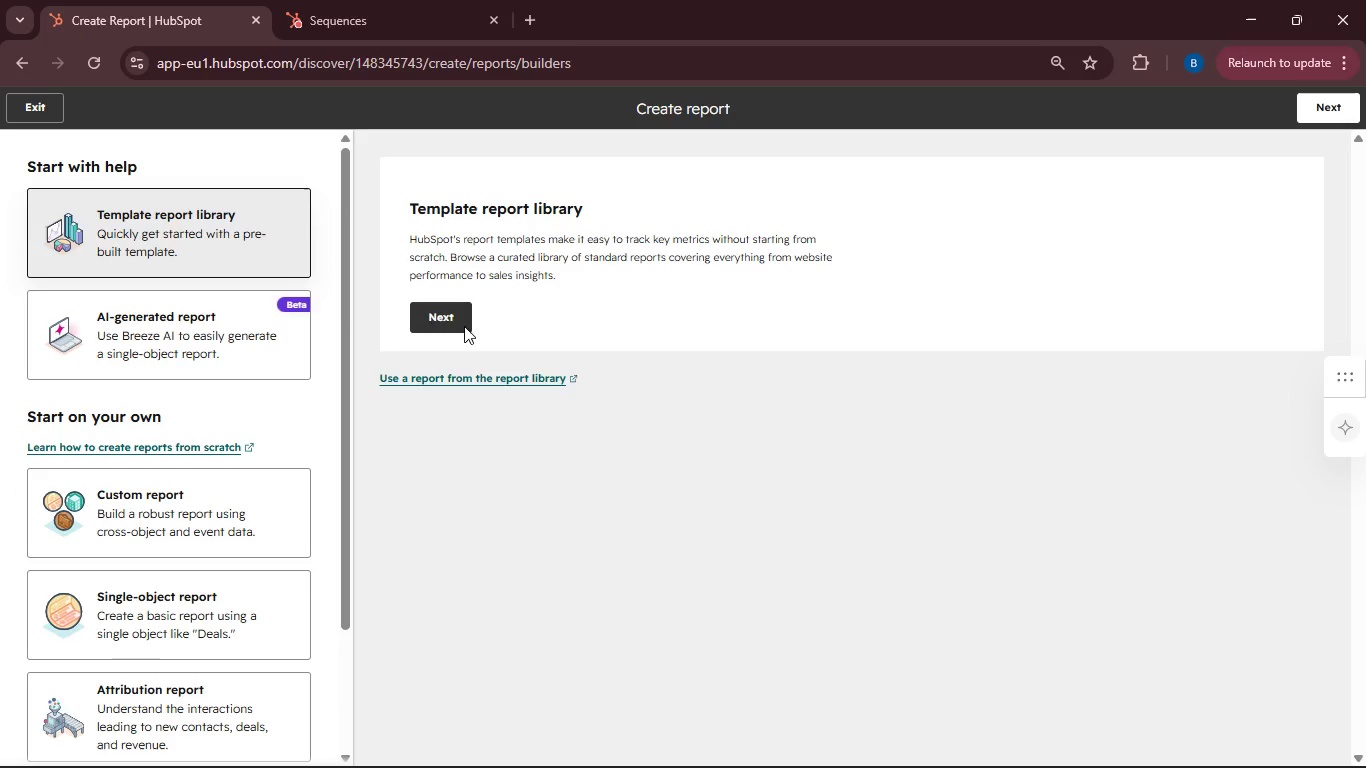 
left_click([451, 322])
 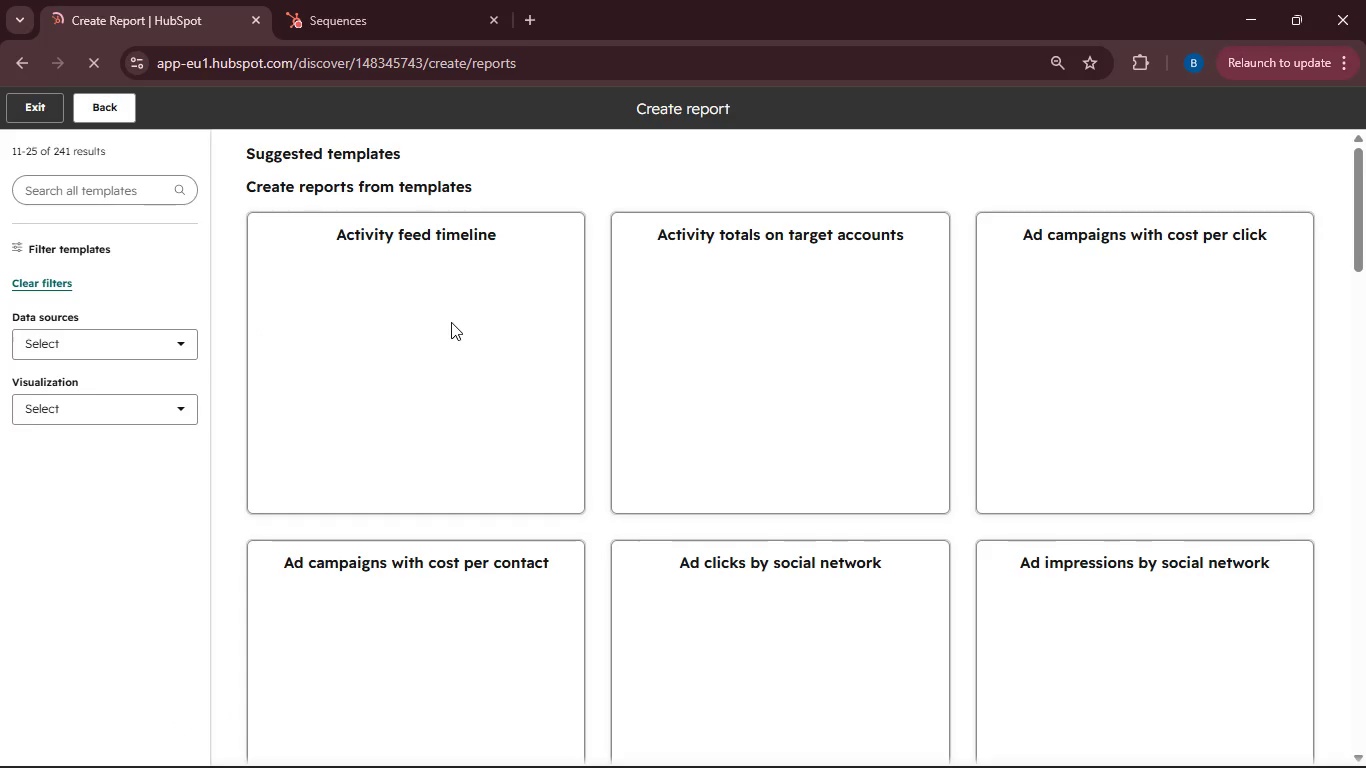 
wait(6.06)
 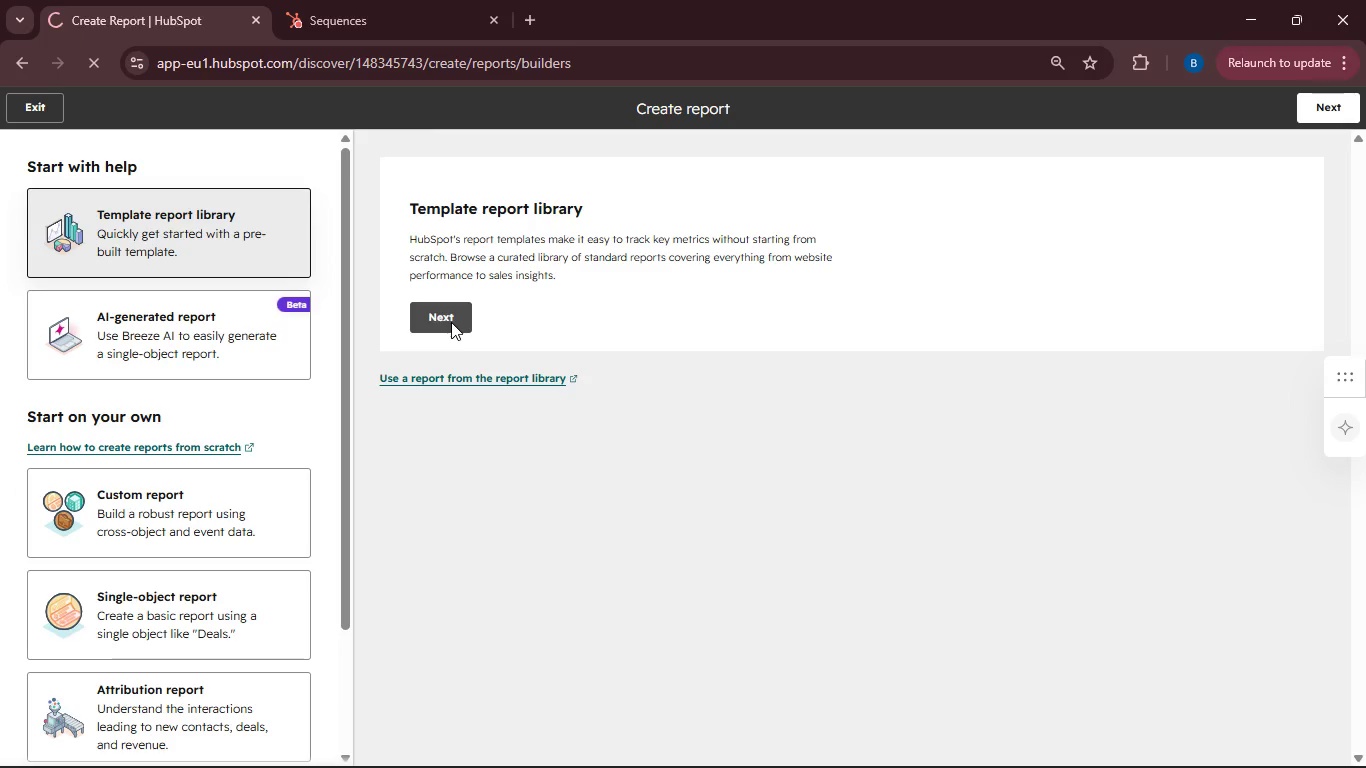 
left_click([118, 193])
 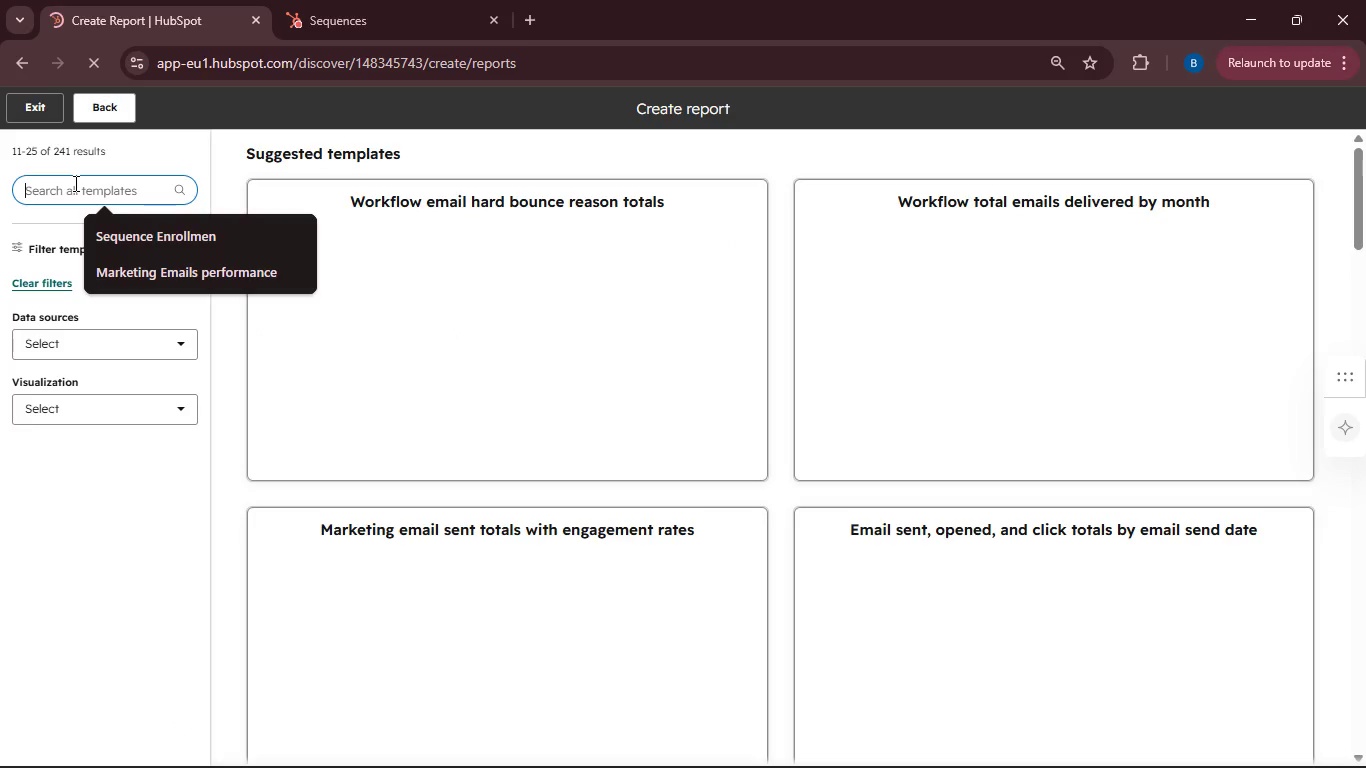 
type(Workfow)
 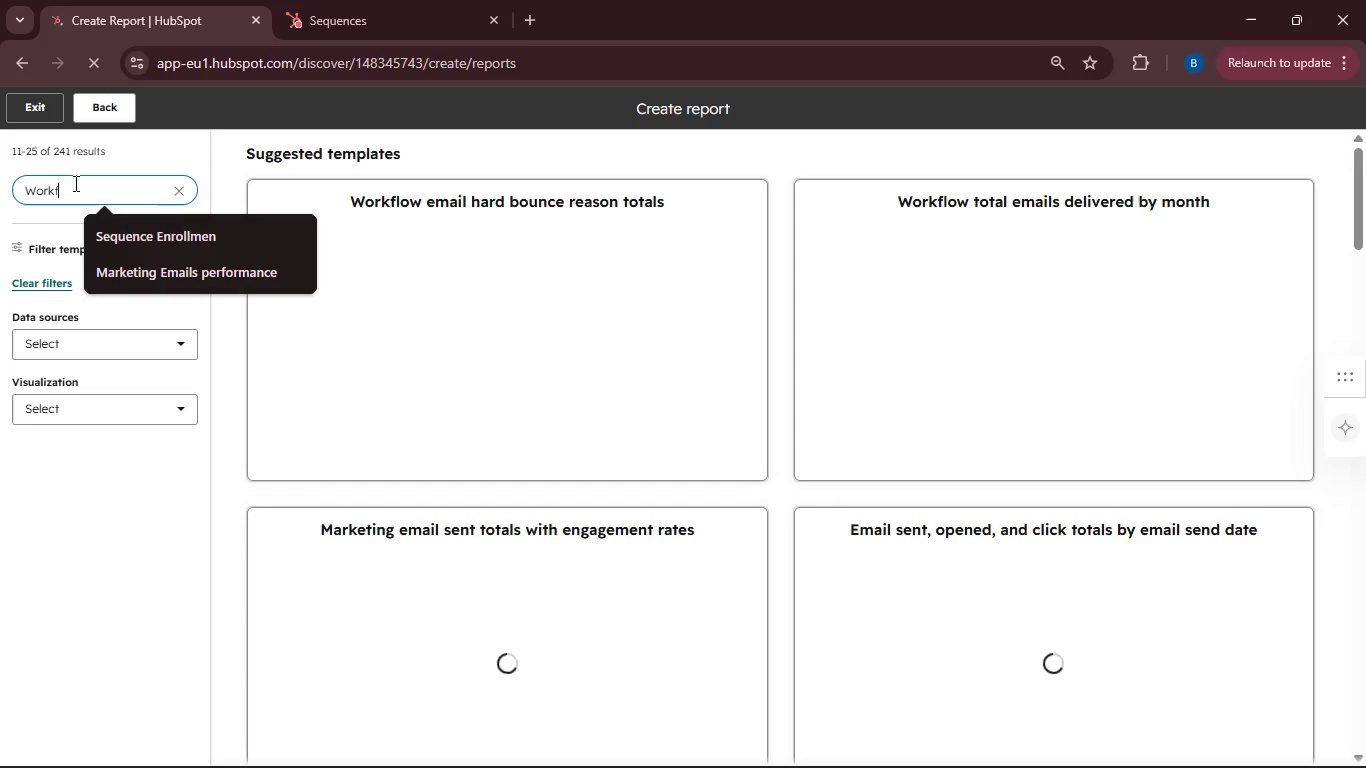 
hold_key(key=L, duration=0.31)
 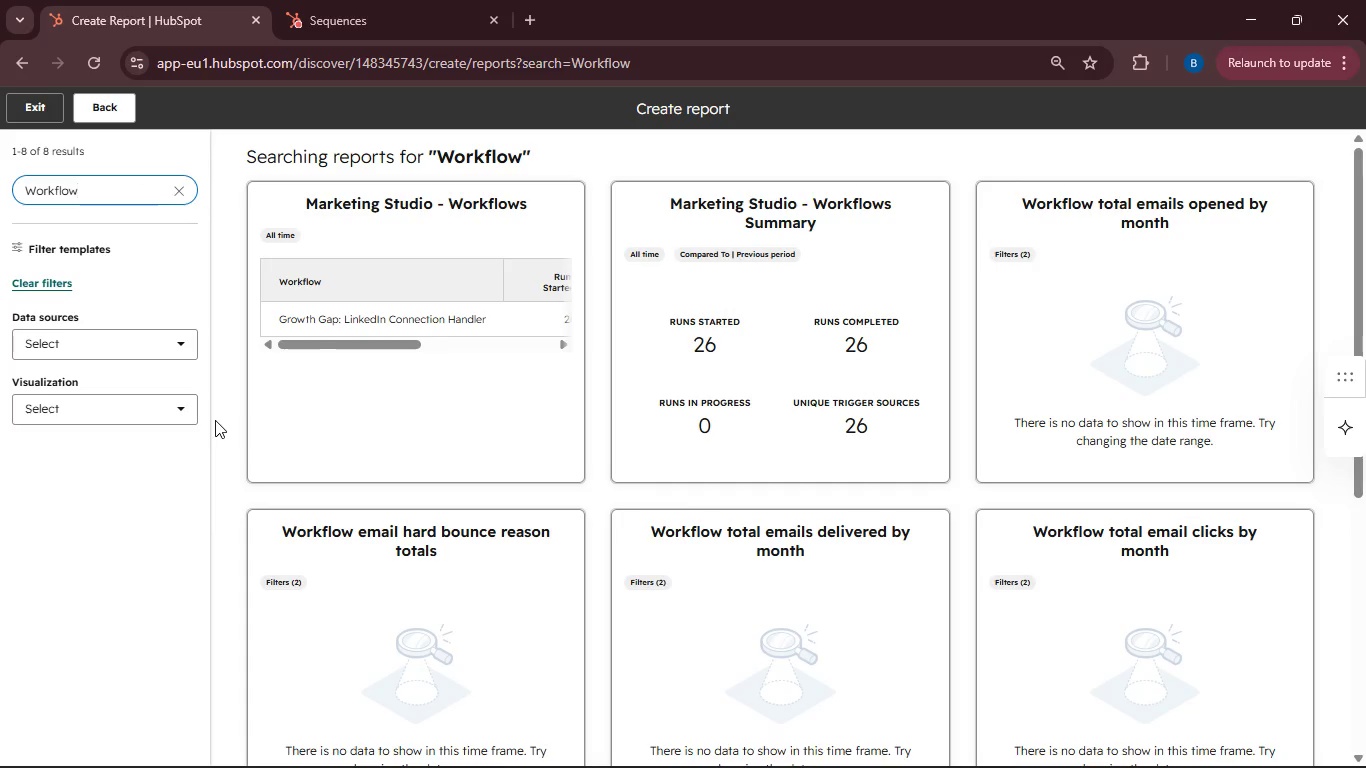 
wait(18.45)
 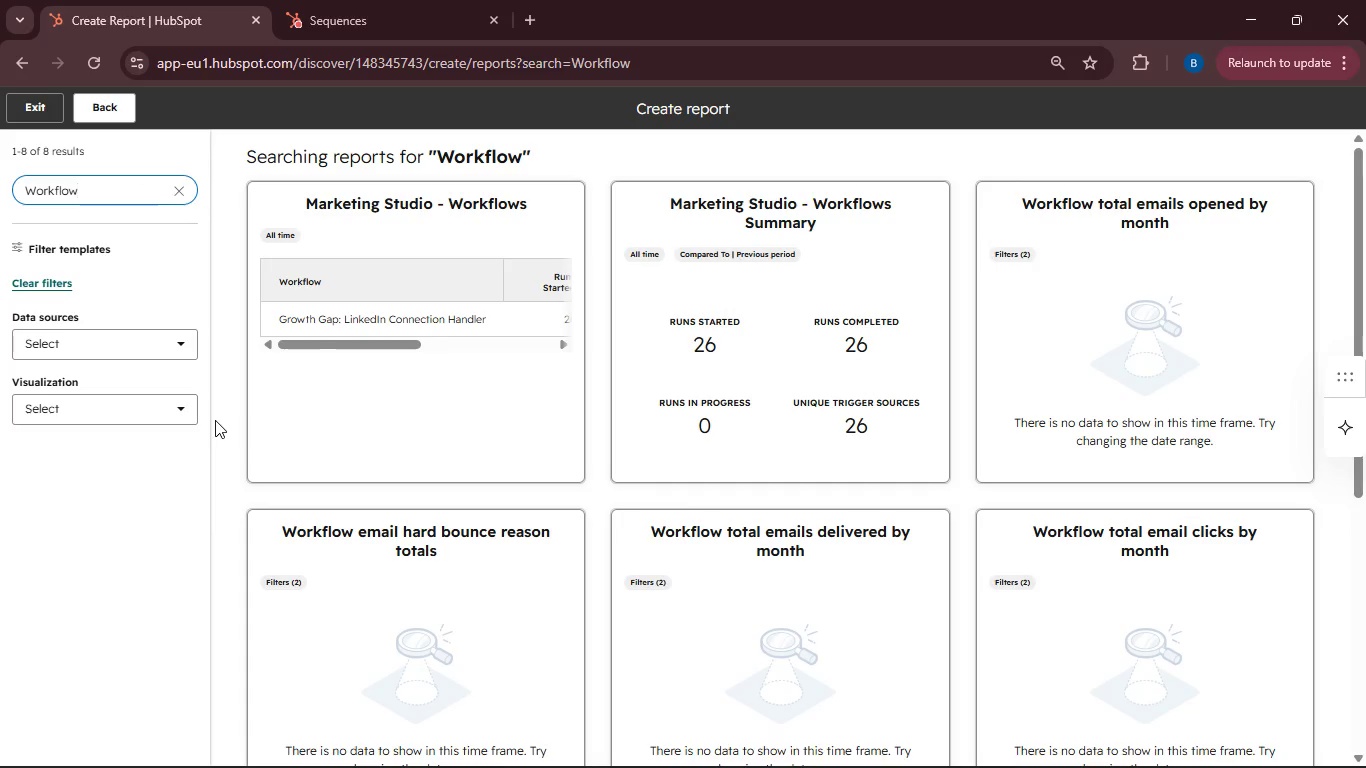 
left_click([781, 406])
 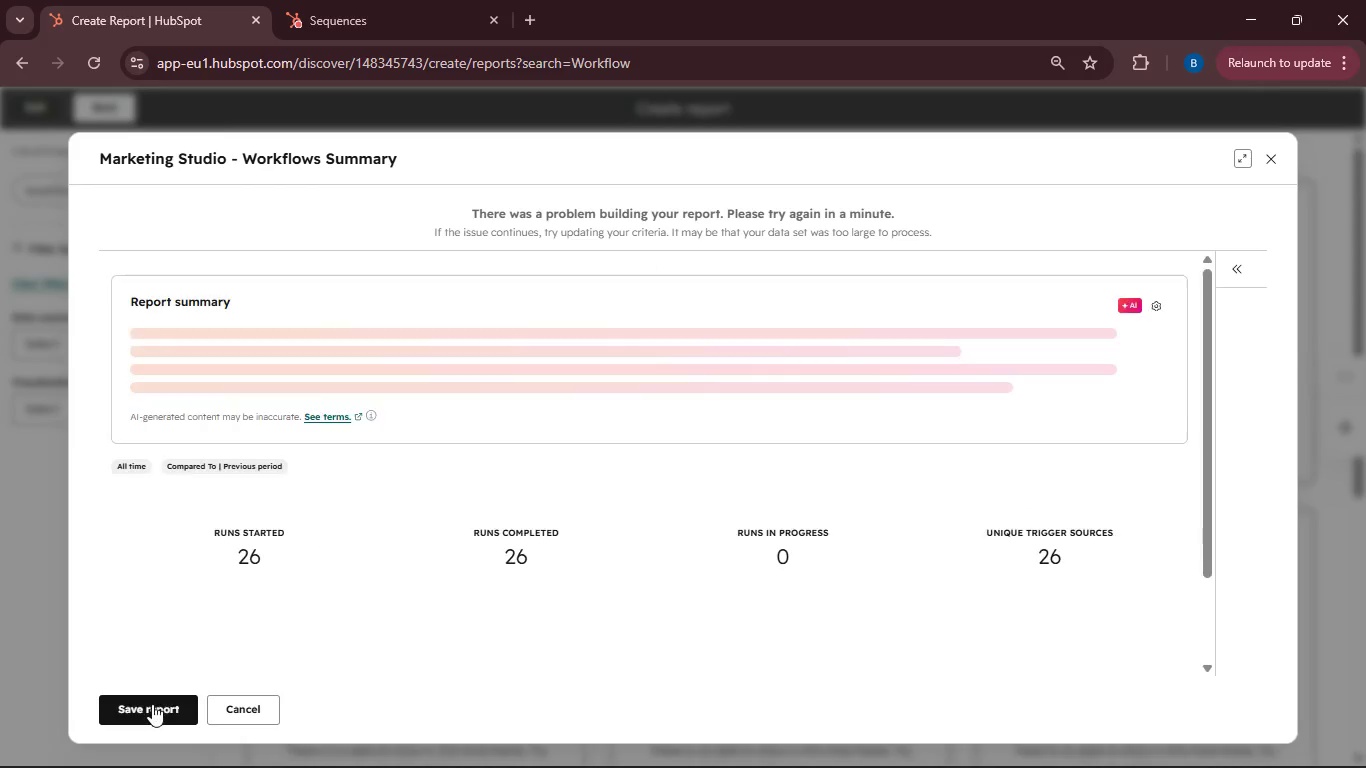 
left_click([147, 712])
 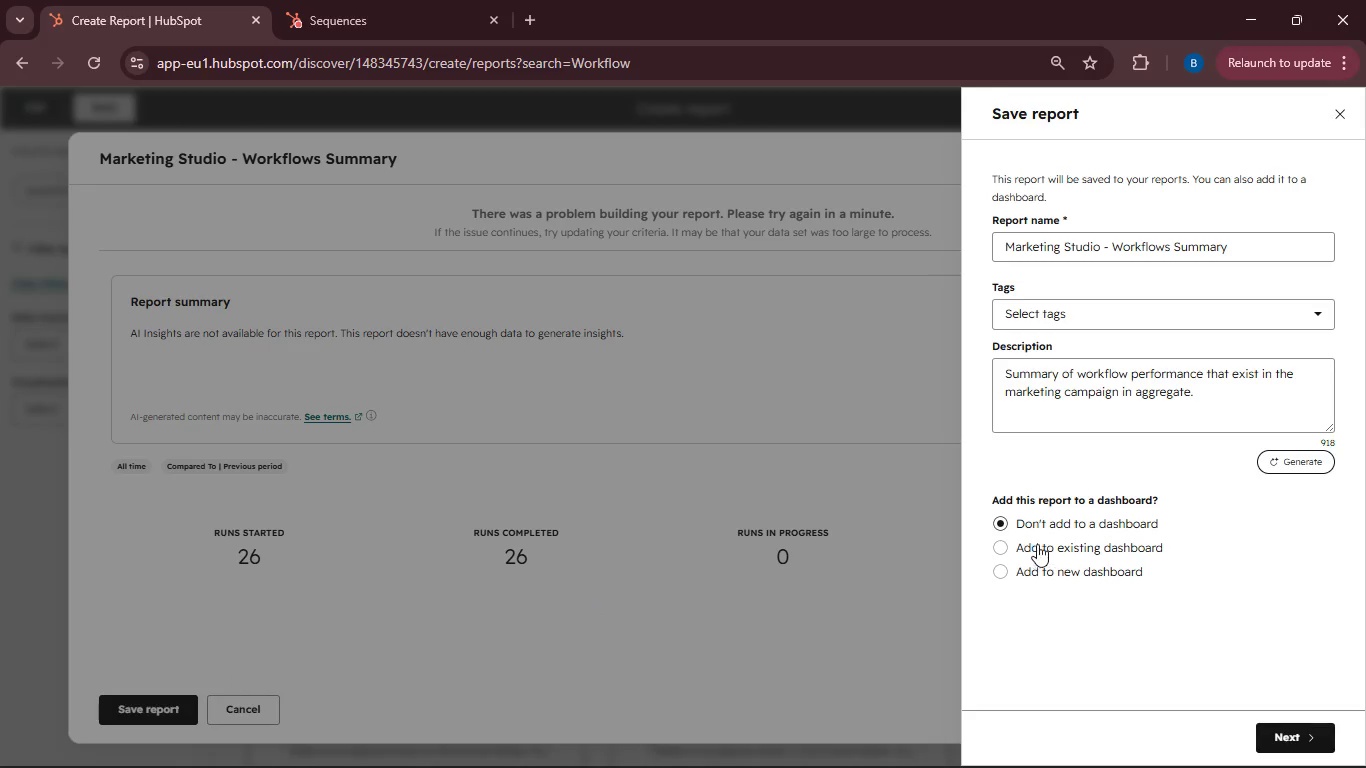 
left_click([1038, 544])
 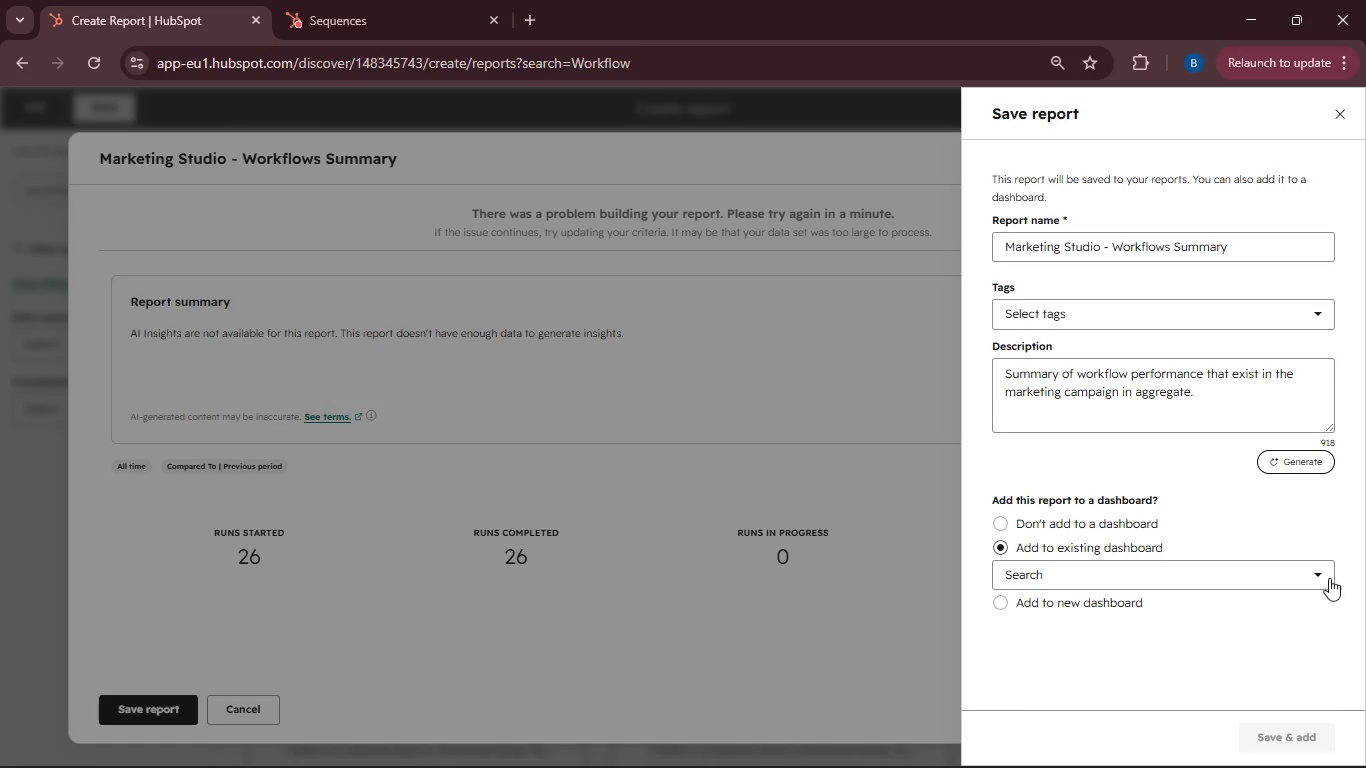 
left_click([1329, 578])
 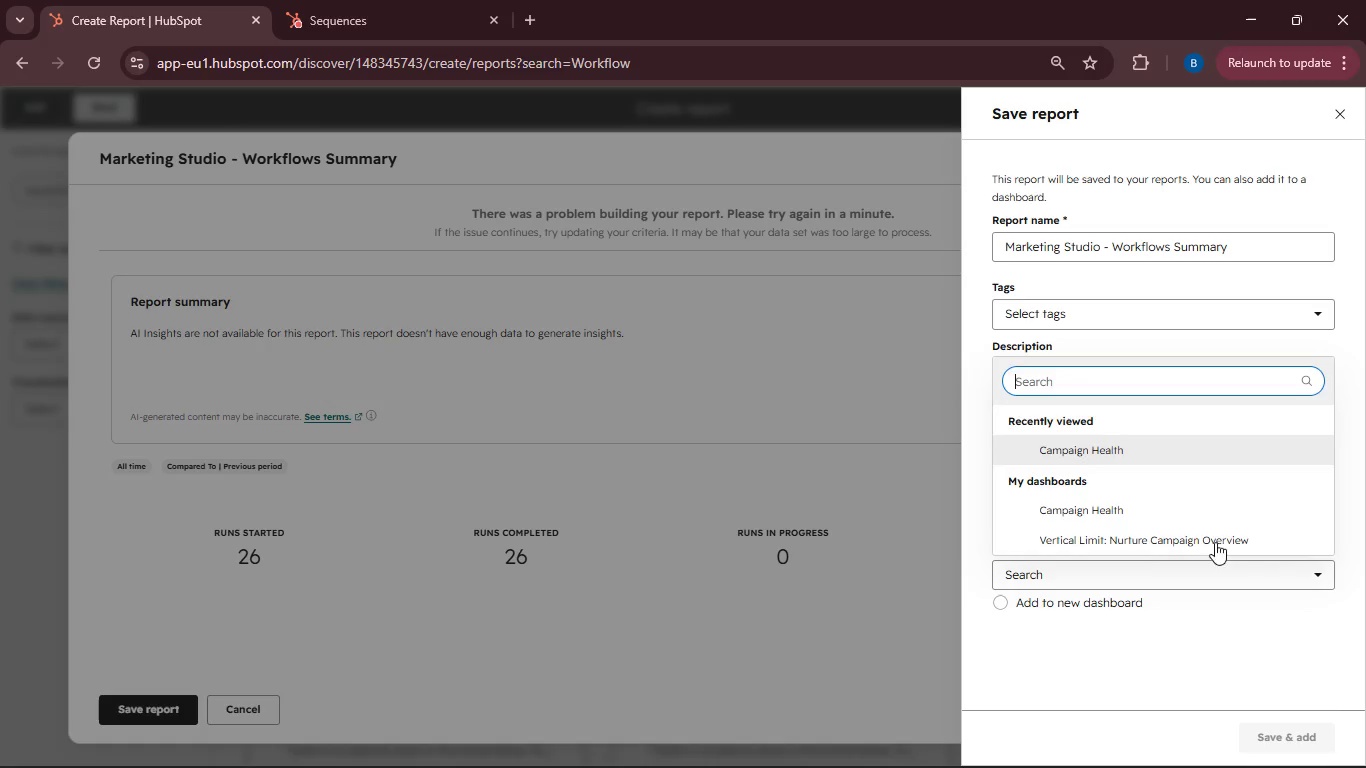 
left_click([1160, 542])
 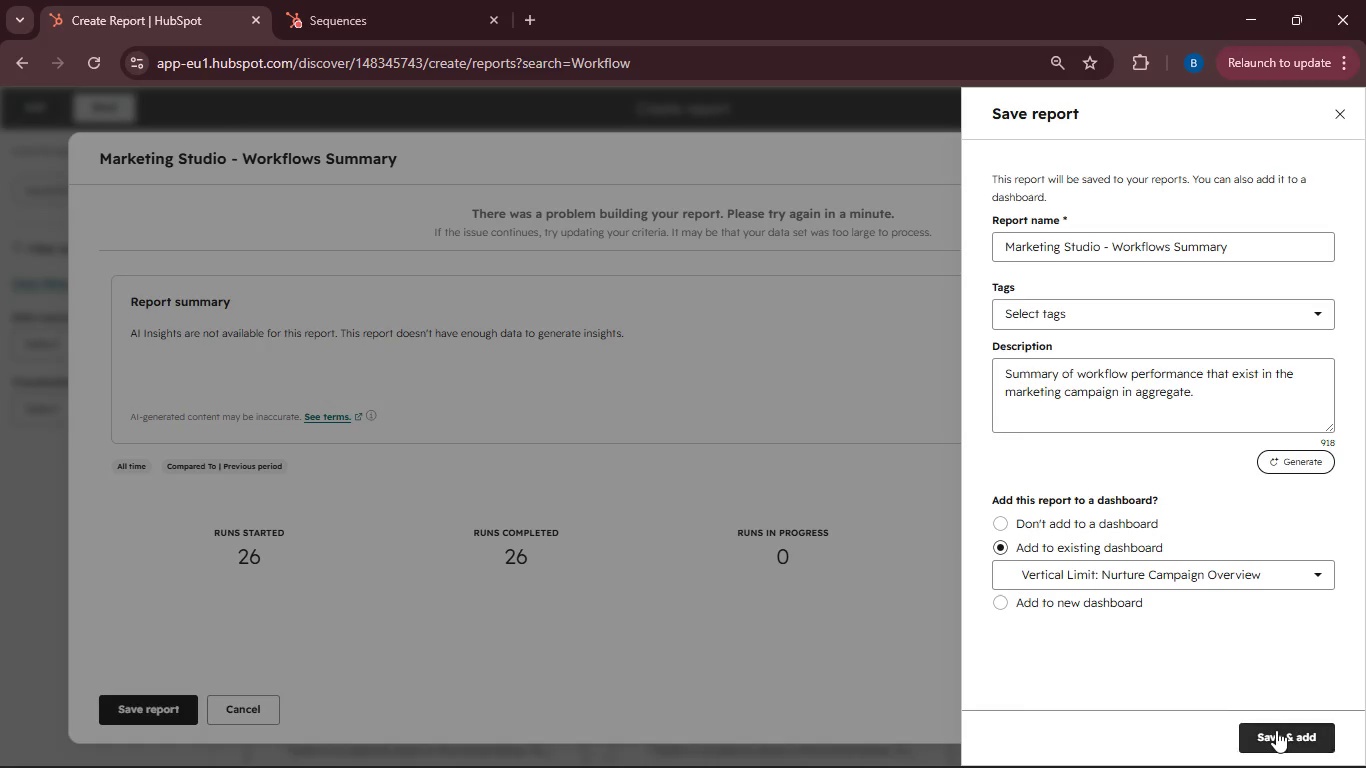 
left_click([1276, 730])
 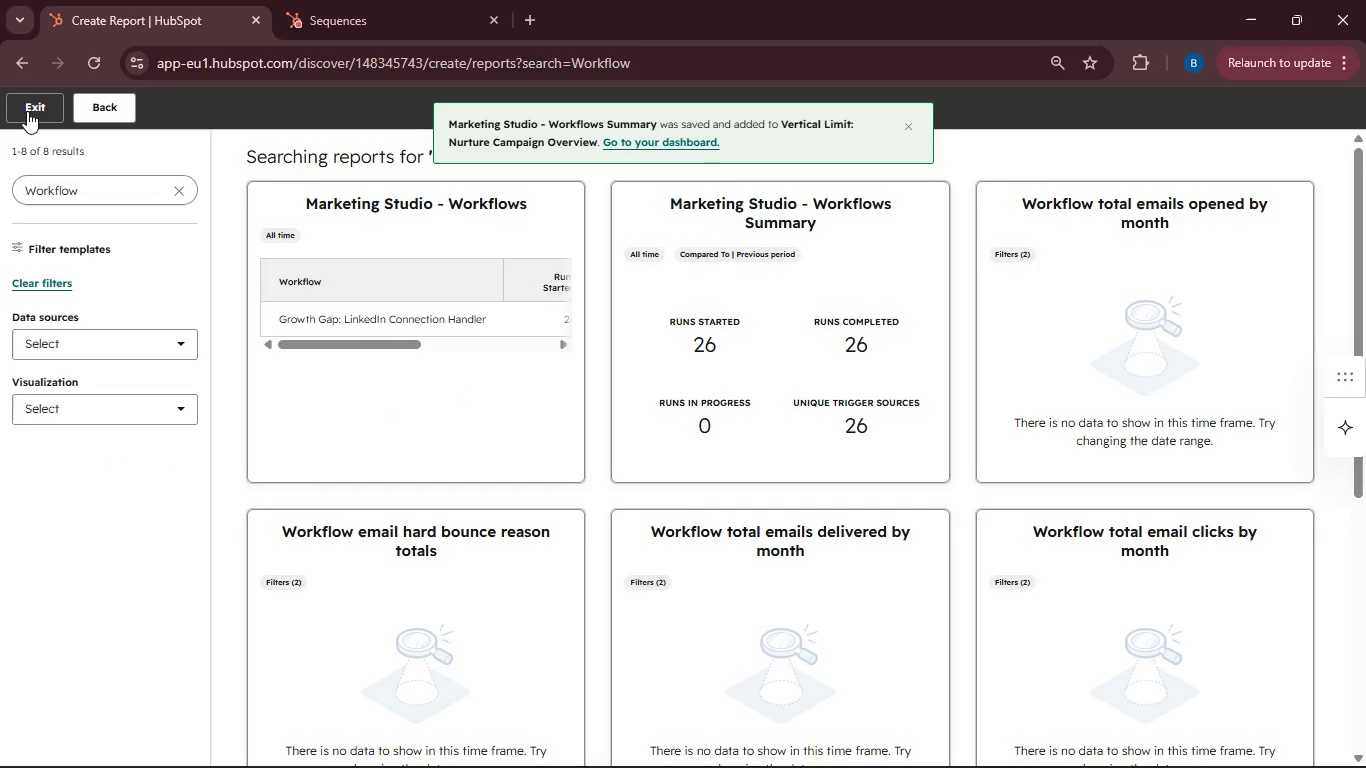 
left_click([27, 111])
 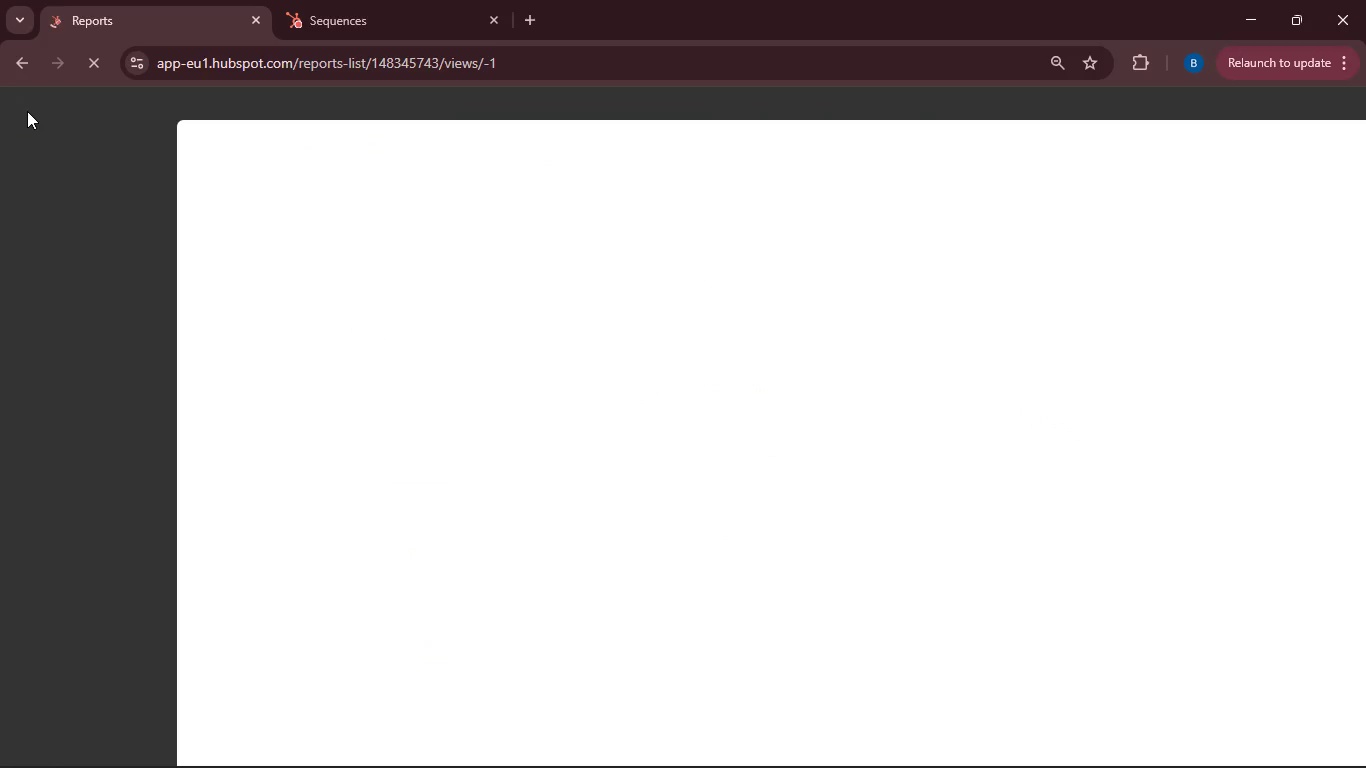 
wait(8.7)
 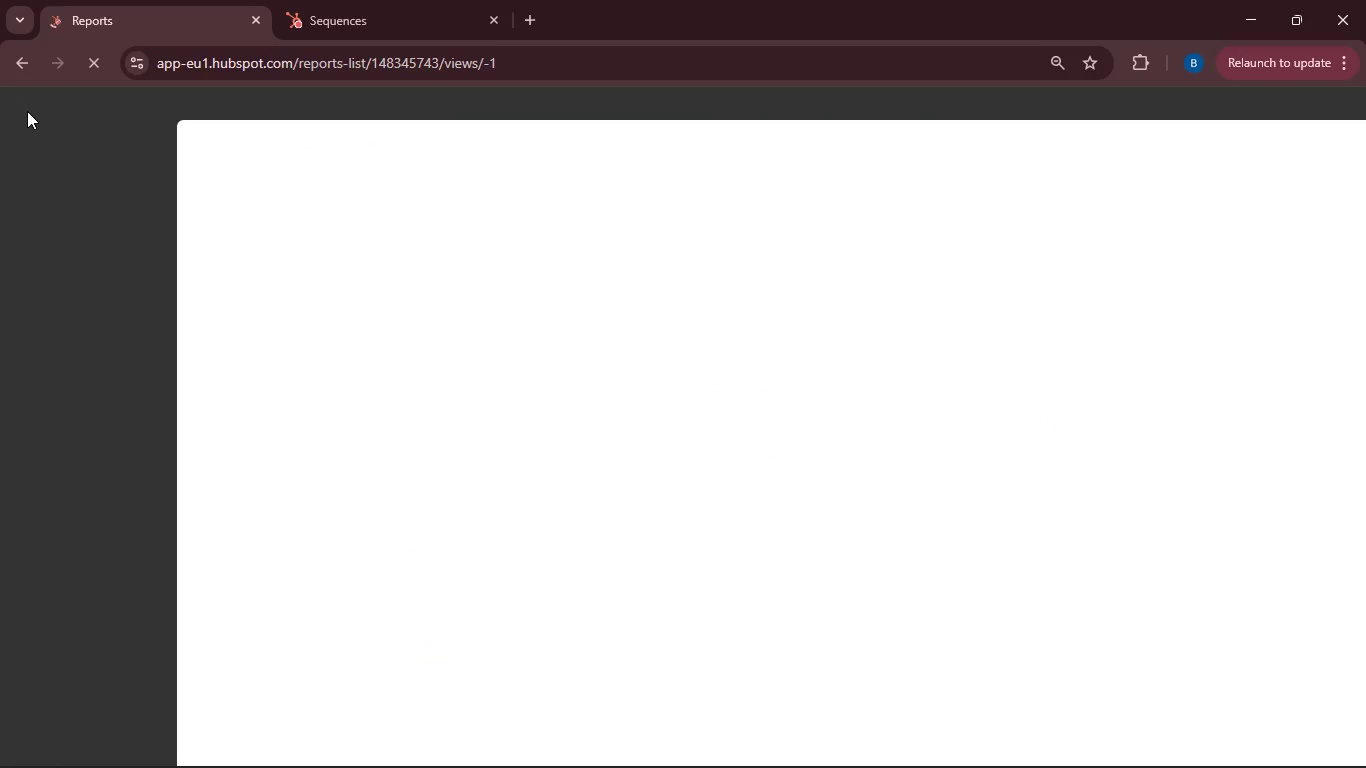 
left_click([331, 247])
 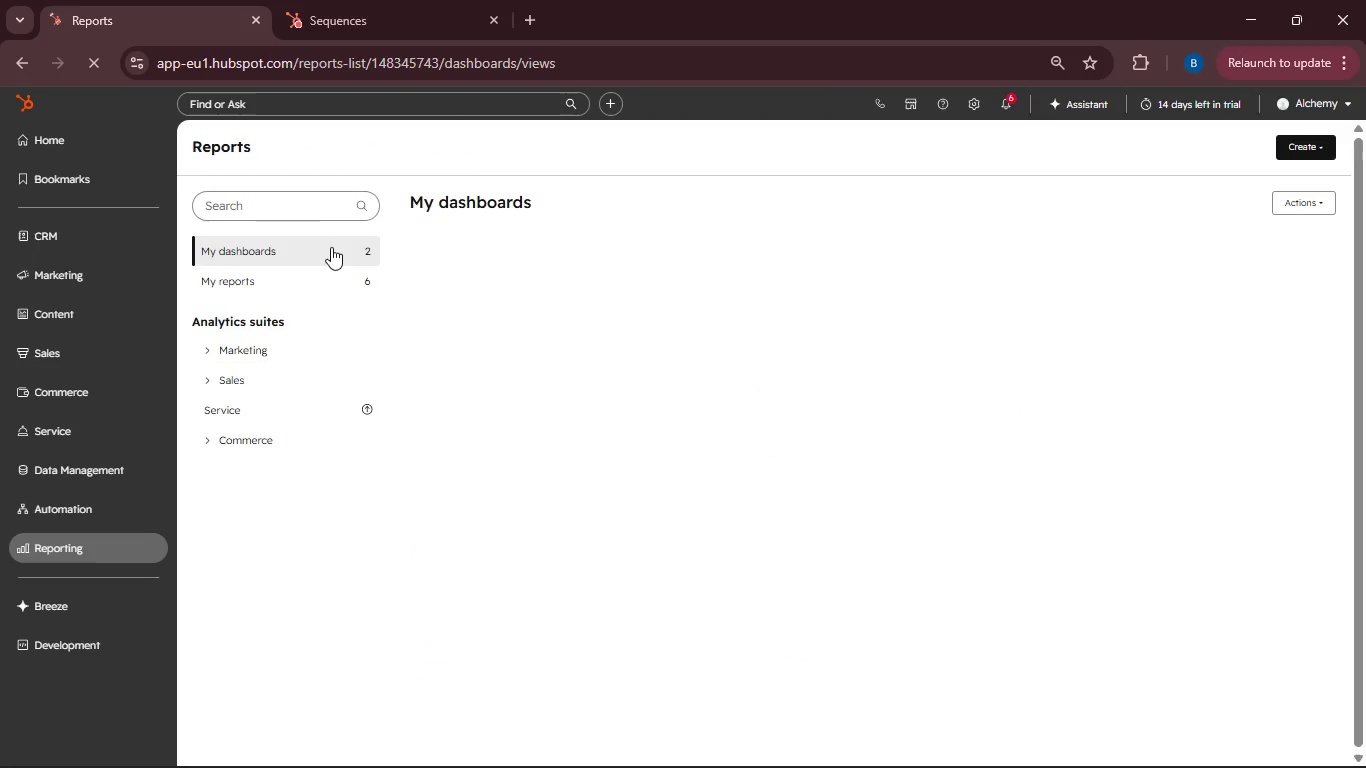 
left_click([573, 367])
 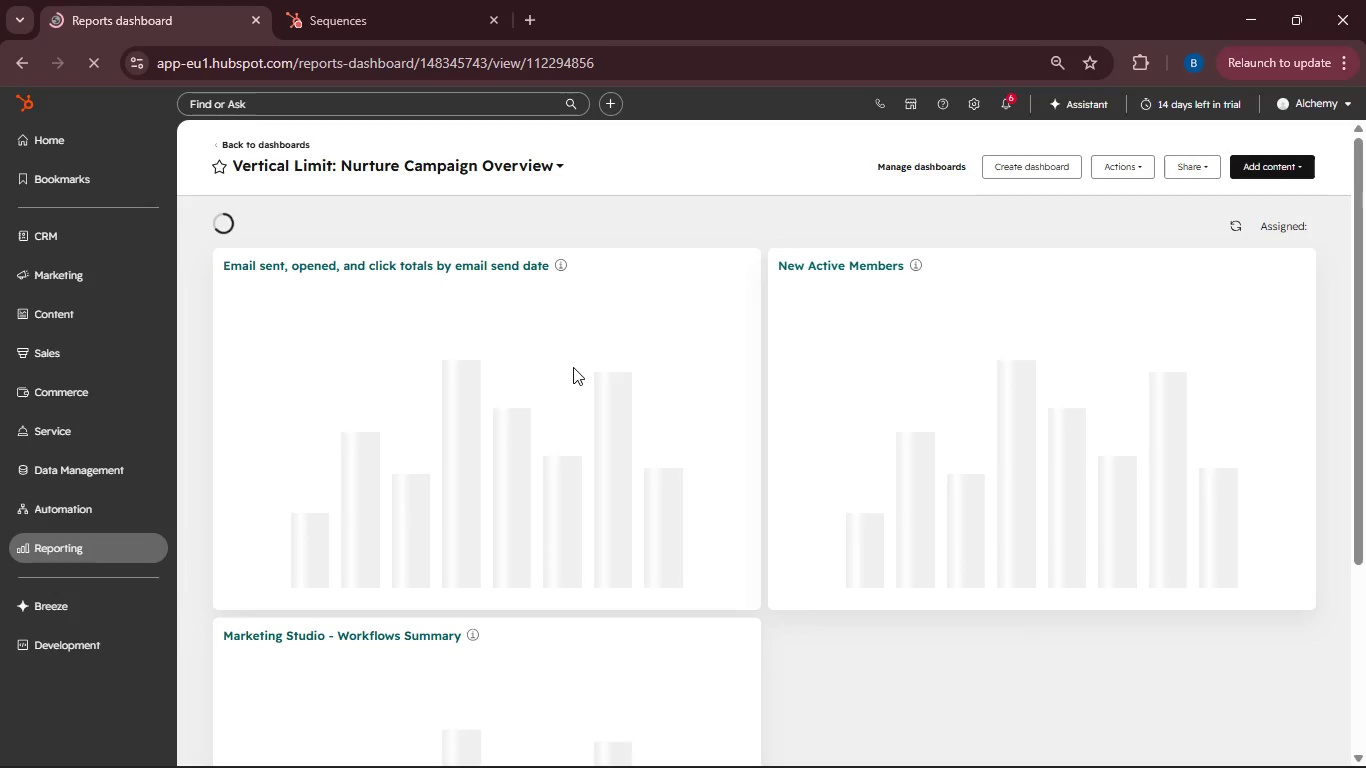 
wait(16.27)
 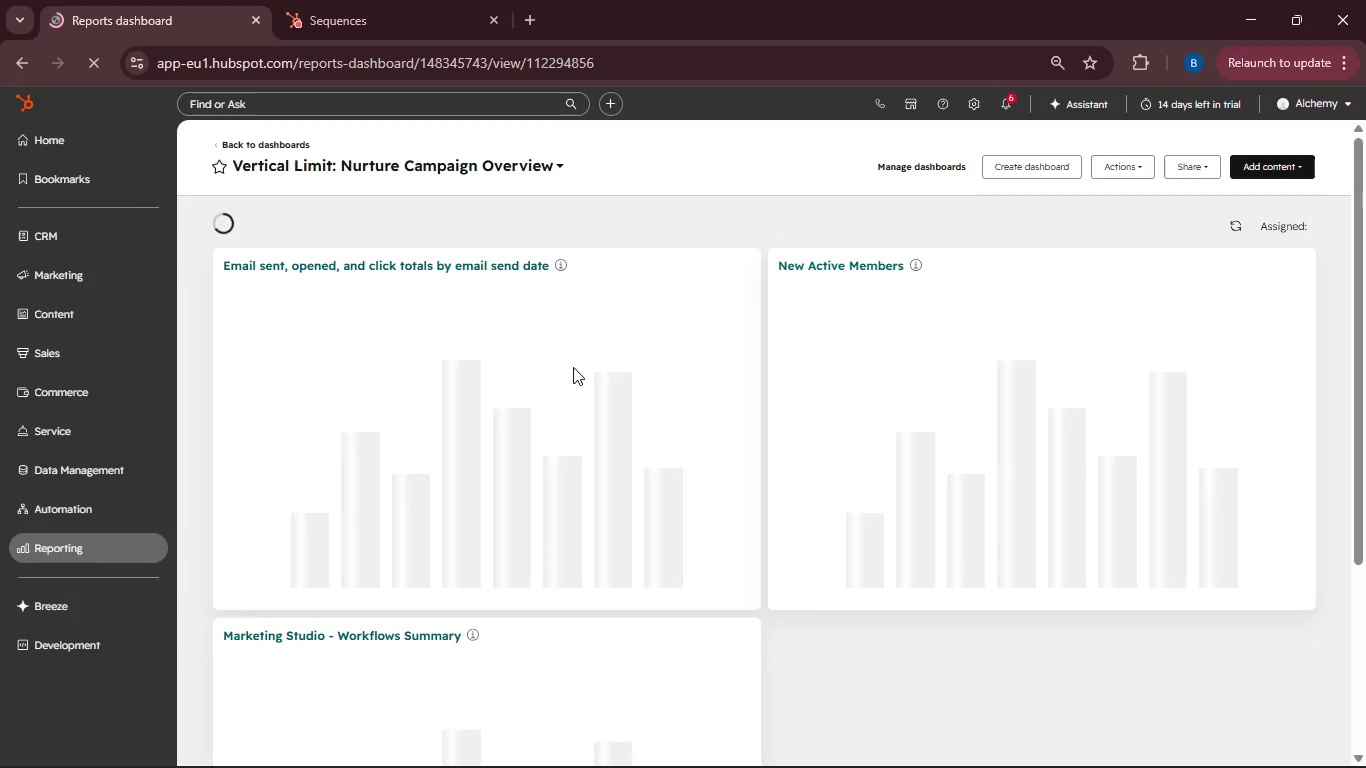 
left_click_drag(start_coordinate=[755, 603], to_coordinate=[740, 453])
 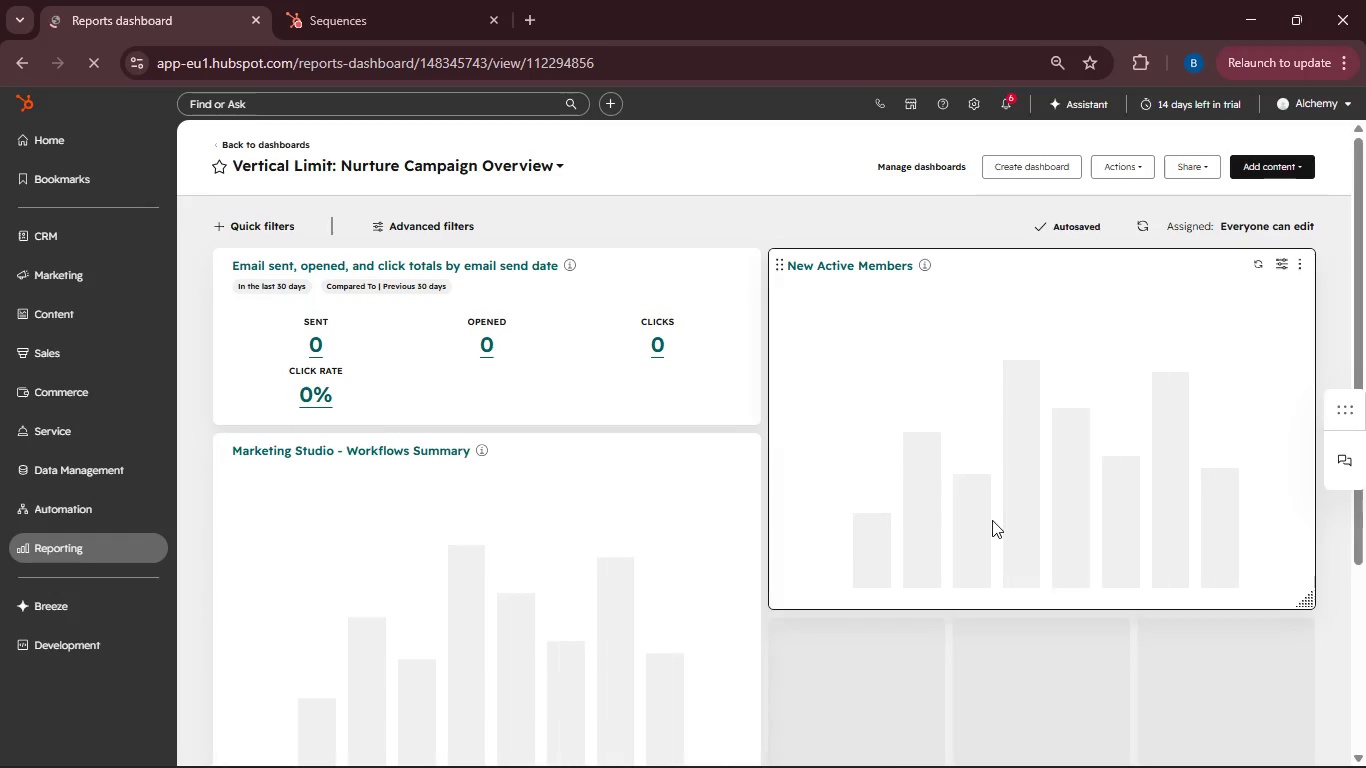 
scroll: coordinate [761, 509], scroll_direction: down, amount: 1.0
 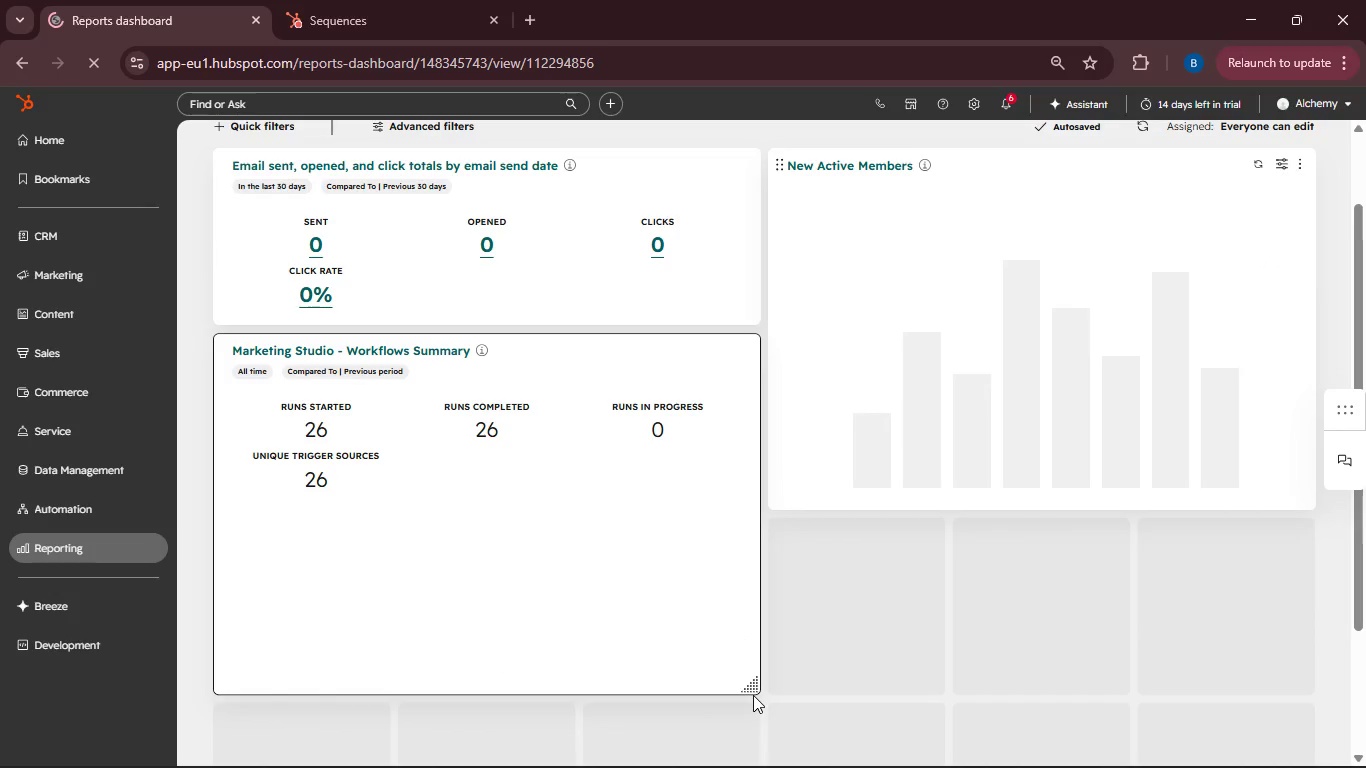 
left_click_drag(start_coordinate=[753, 683], to_coordinate=[751, 514])
 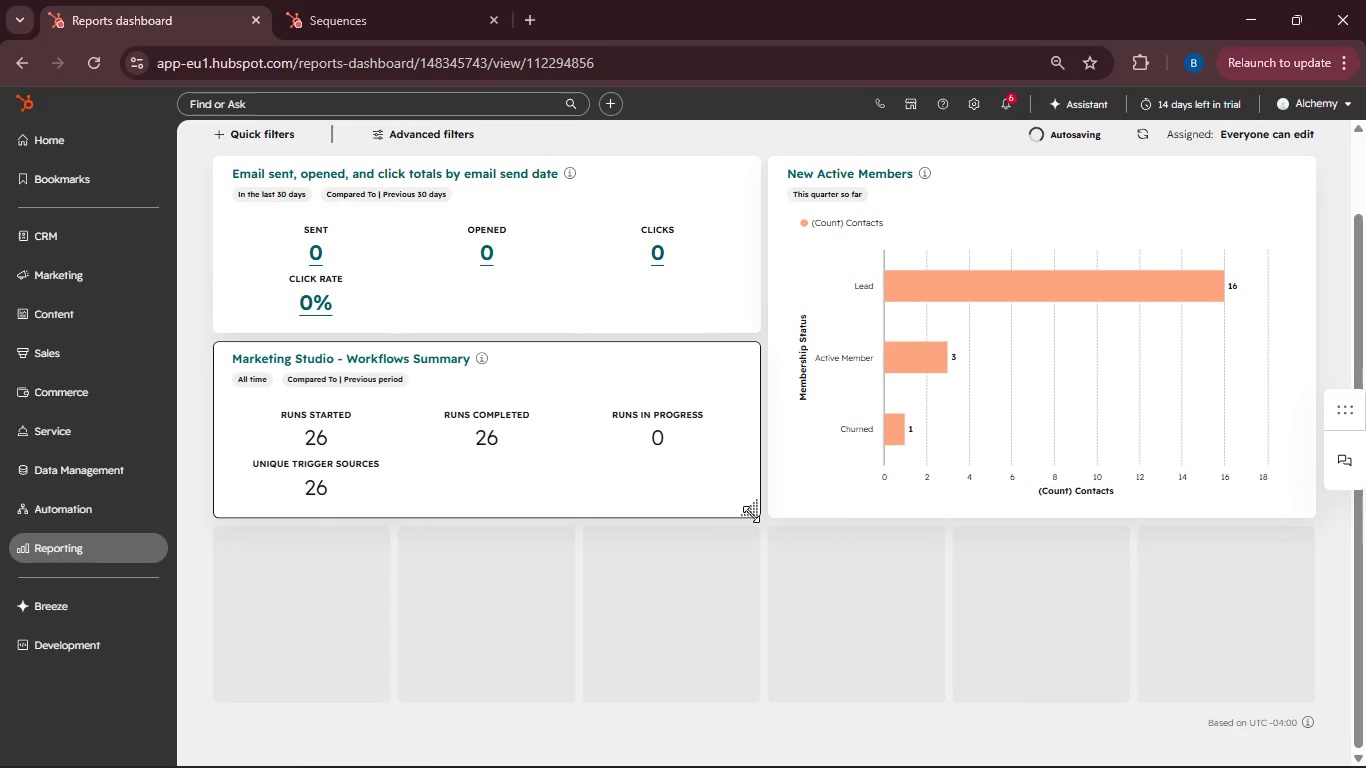 
scroll: coordinate [674, 400], scroll_direction: up, amount: 4.0
 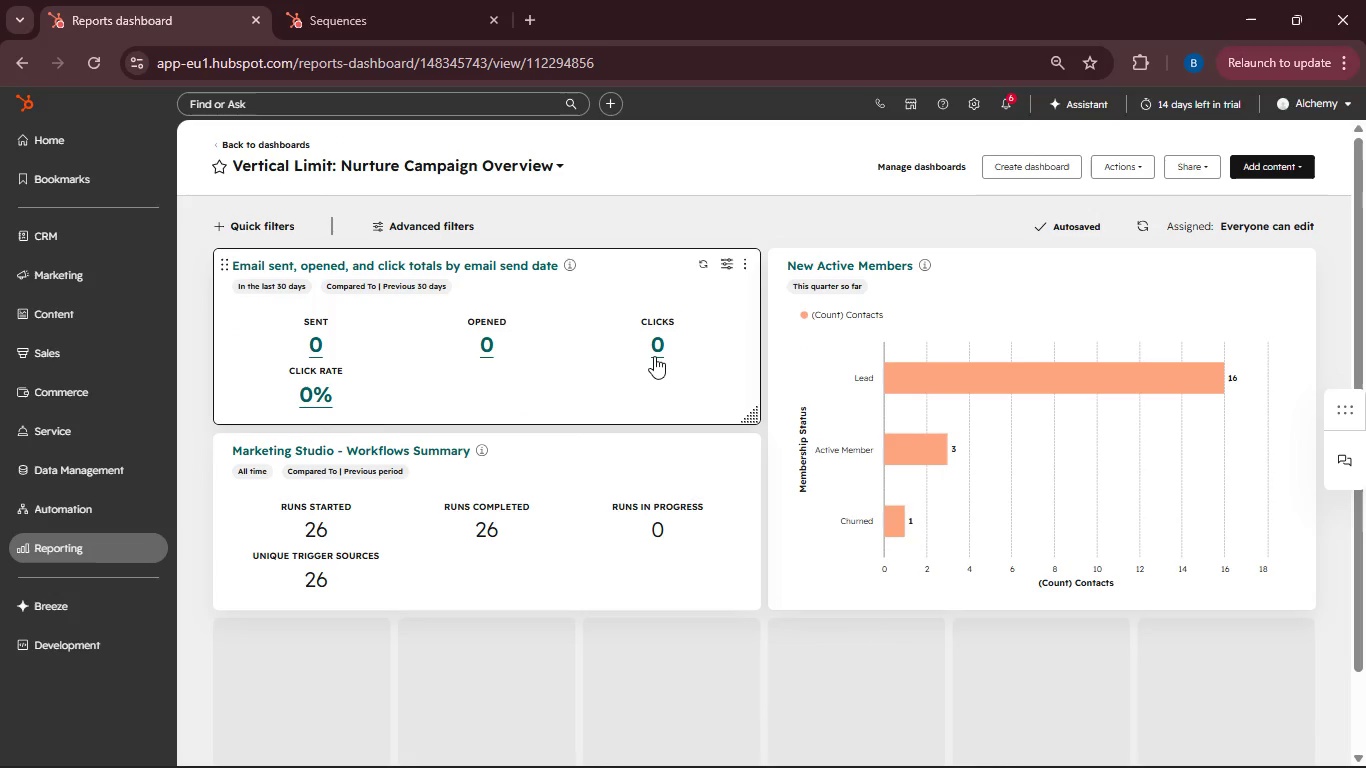 
scroll: coordinate [618, 318], scroll_direction: down, amount: 2.0
 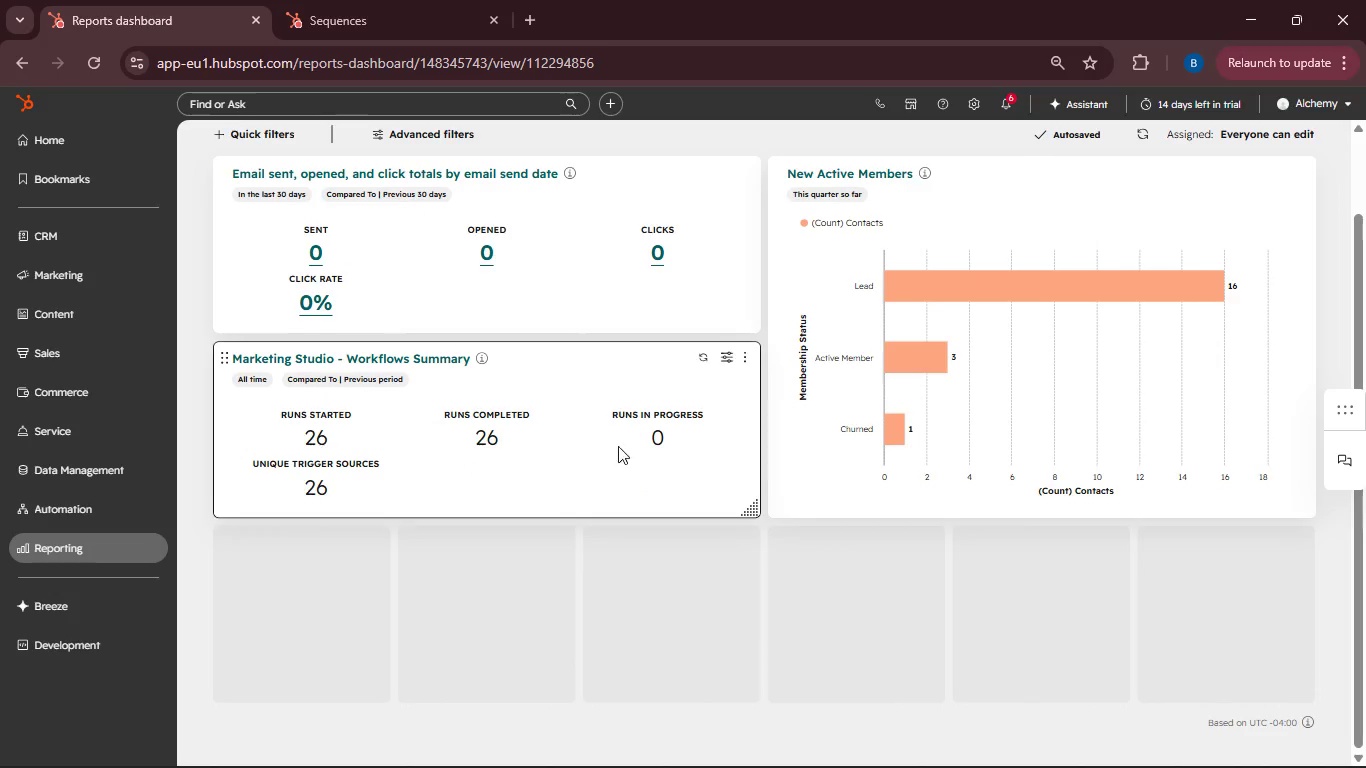 